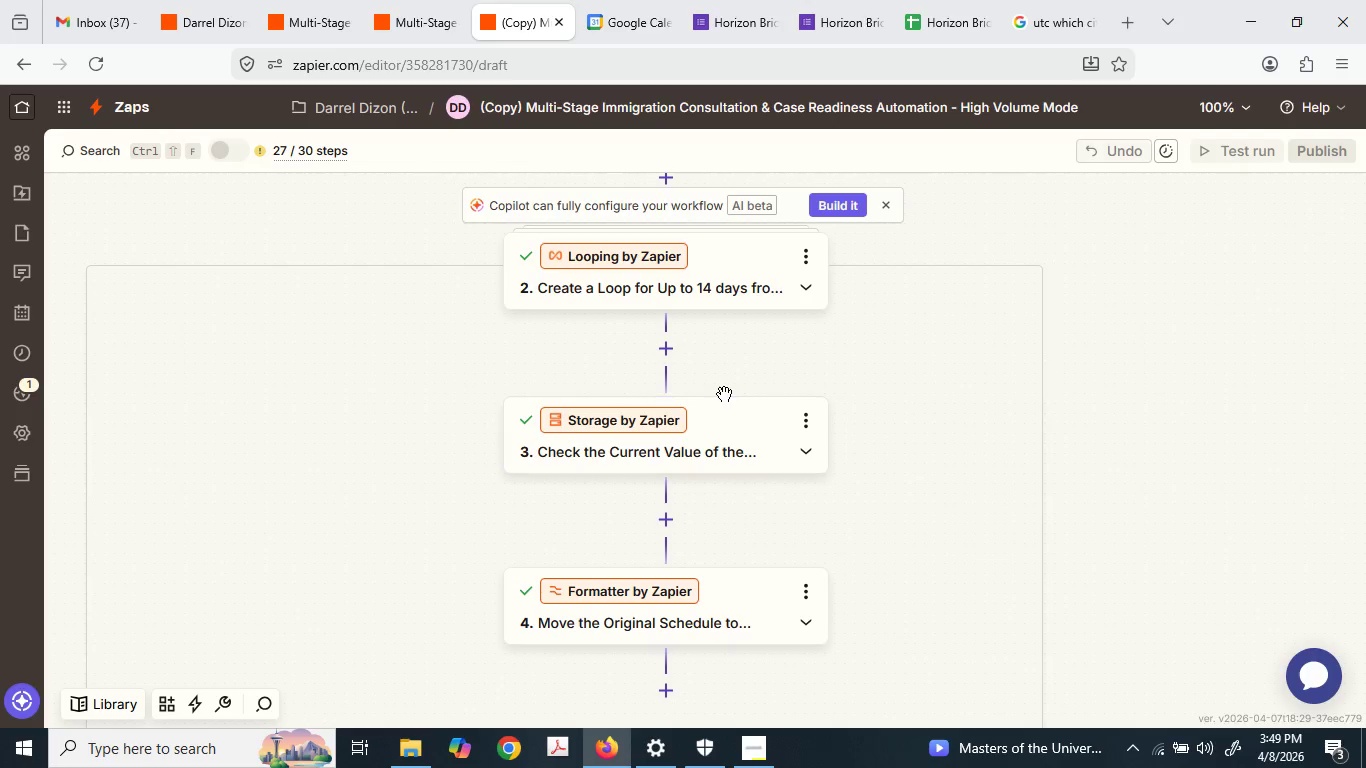 
left_click([717, 426])
 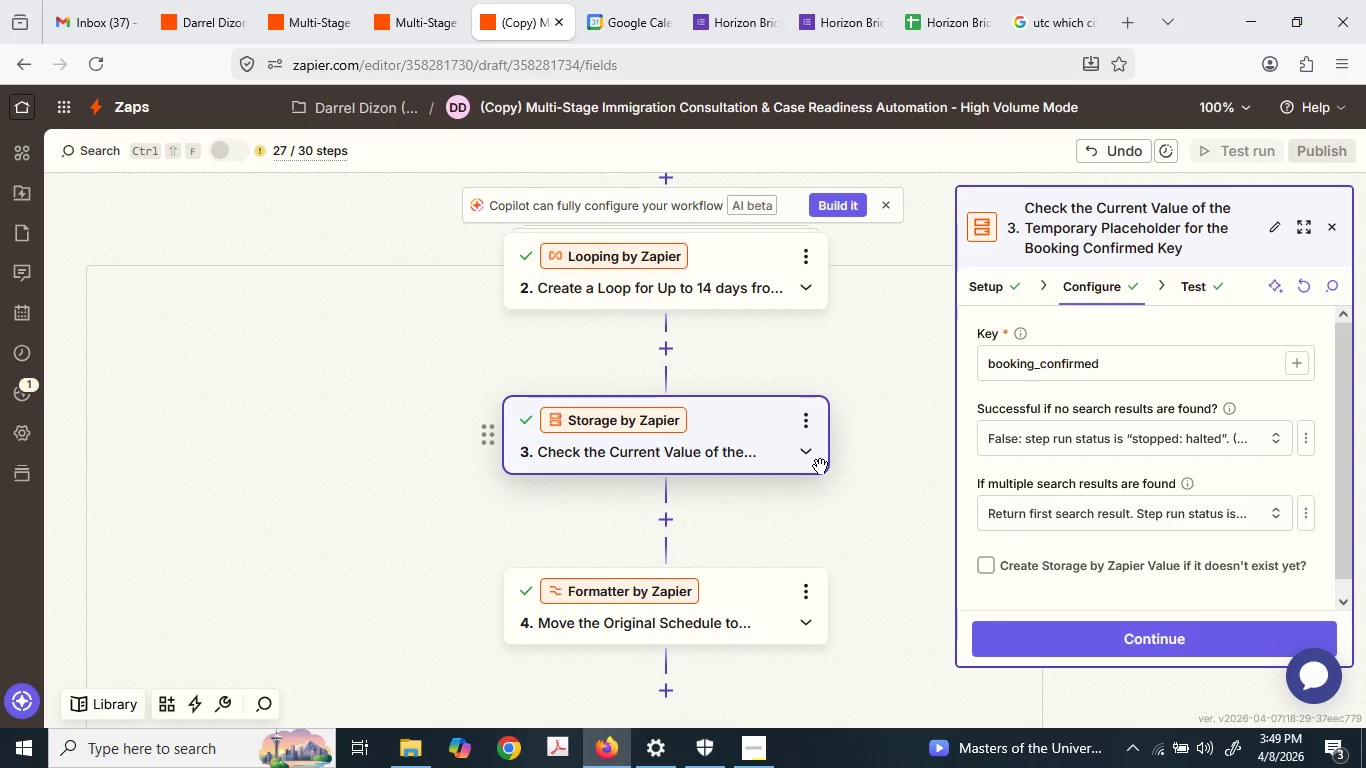 
wait(5.44)
 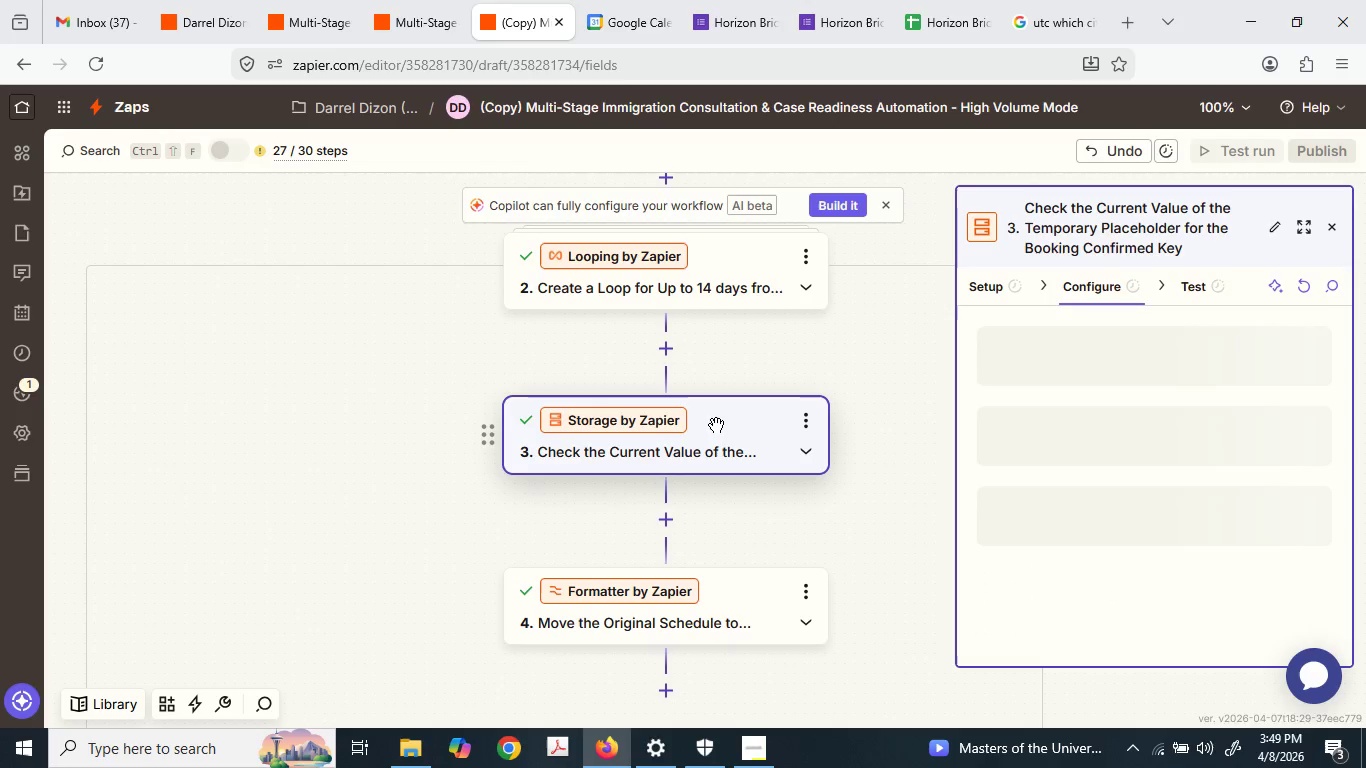 
left_click([811, 415])
 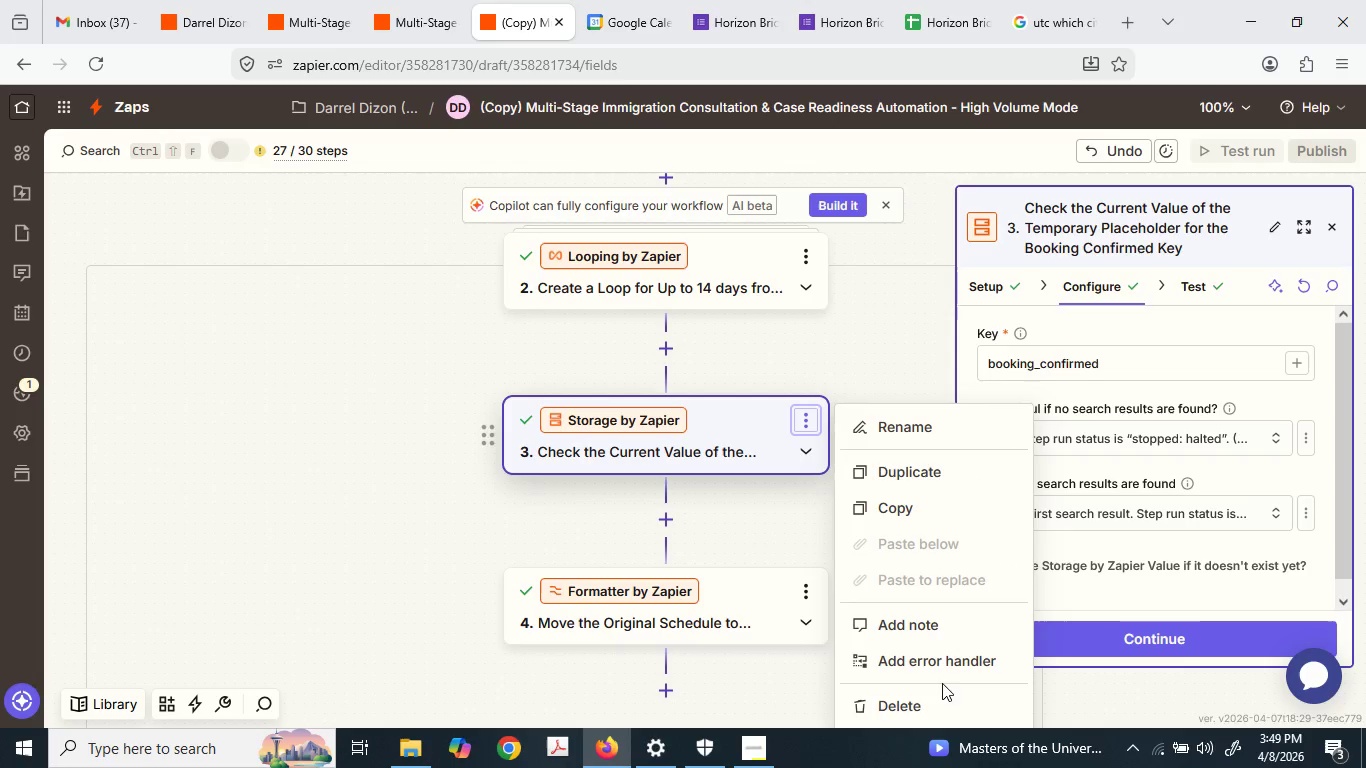 
left_click([943, 701])
 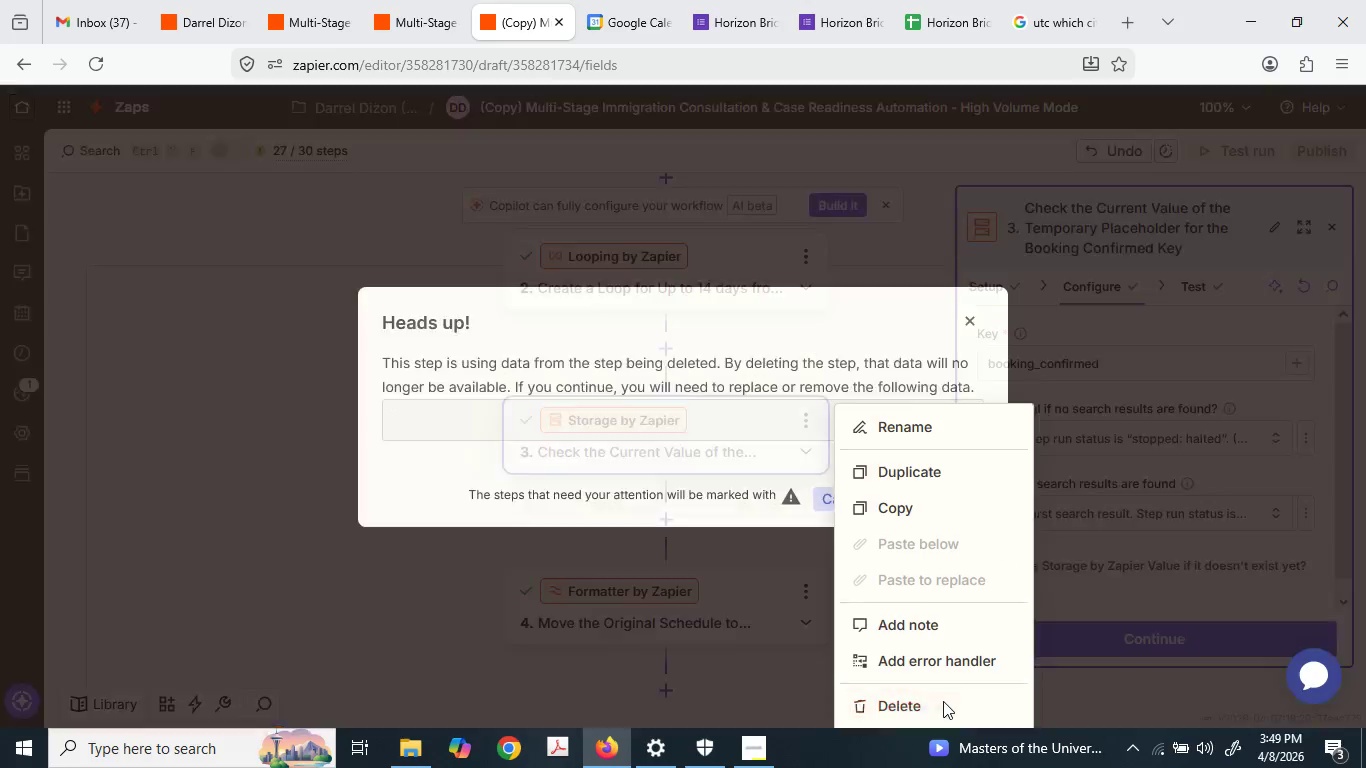 
double_click([943, 701])
 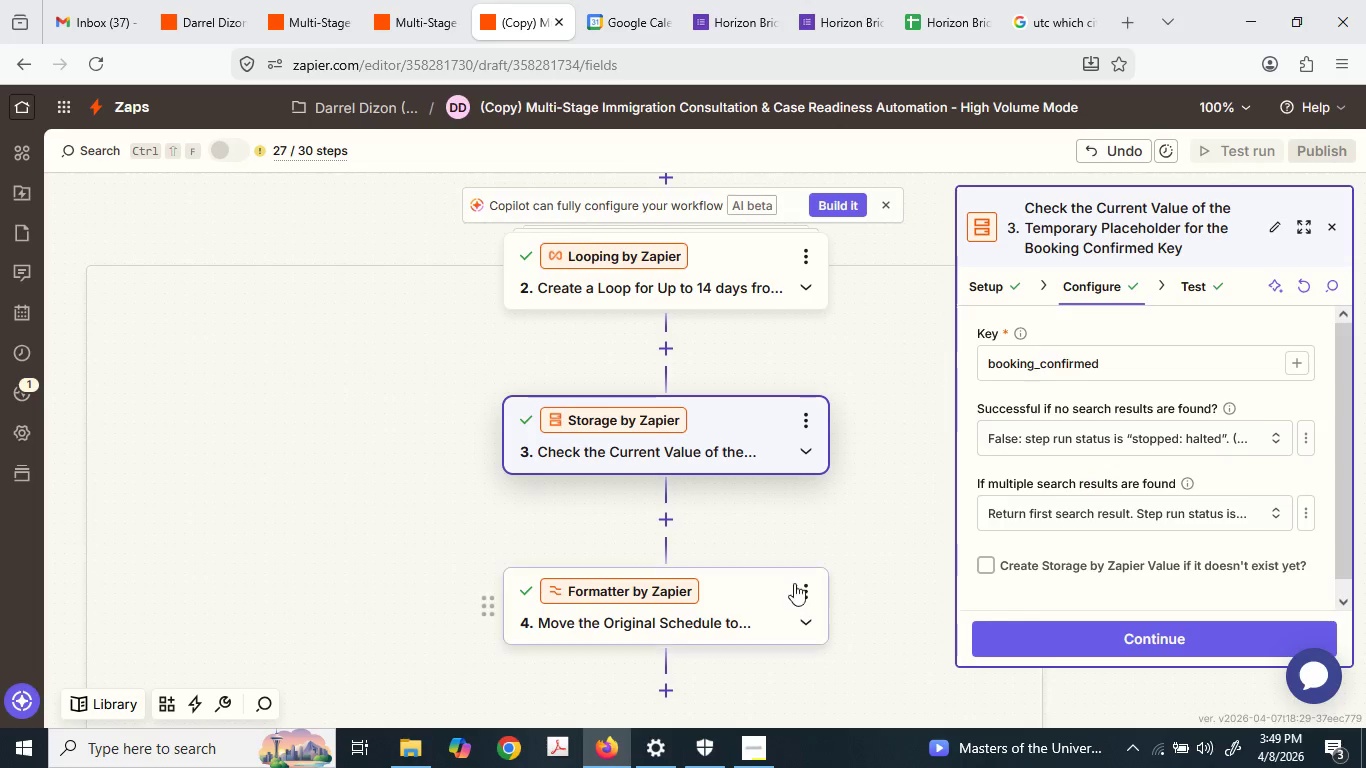 
left_click([805, 581])
 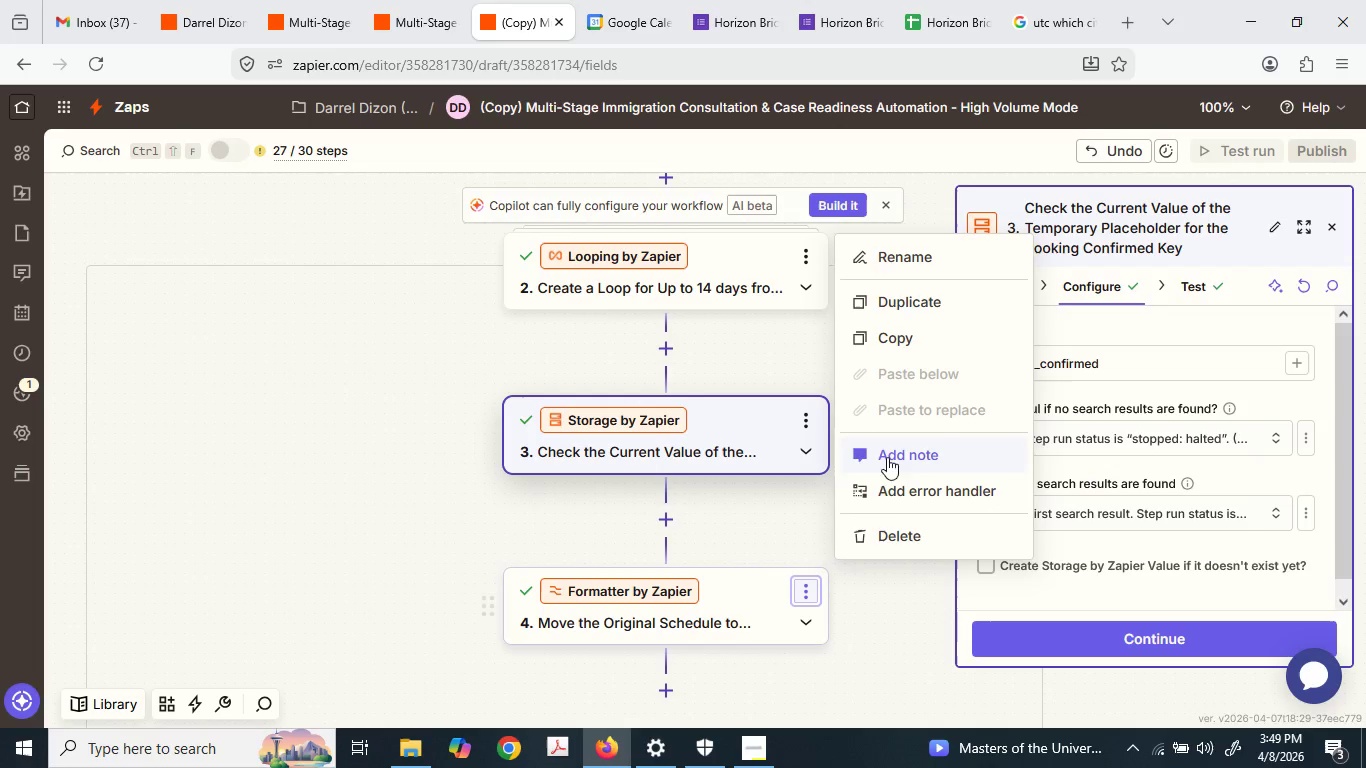 
left_click([883, 530])
 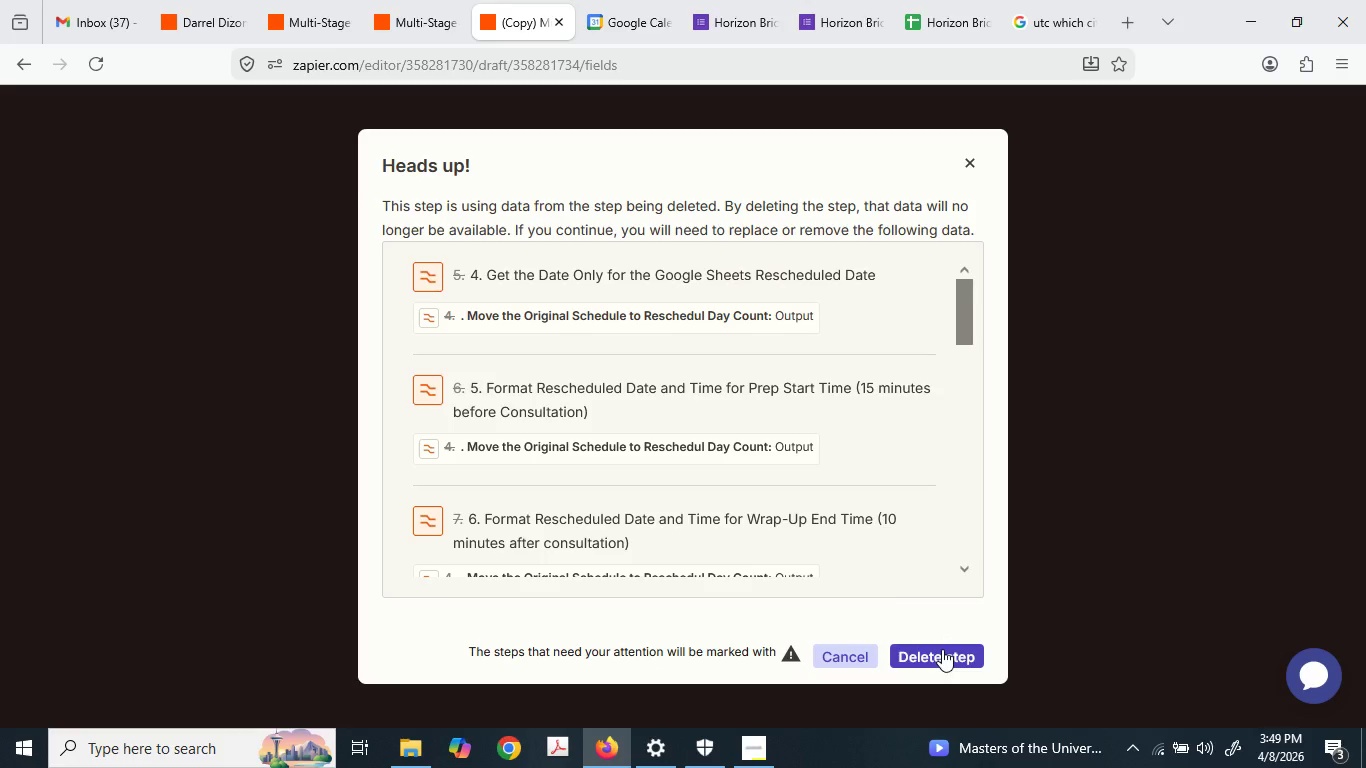 
left_click([1115, 389])
 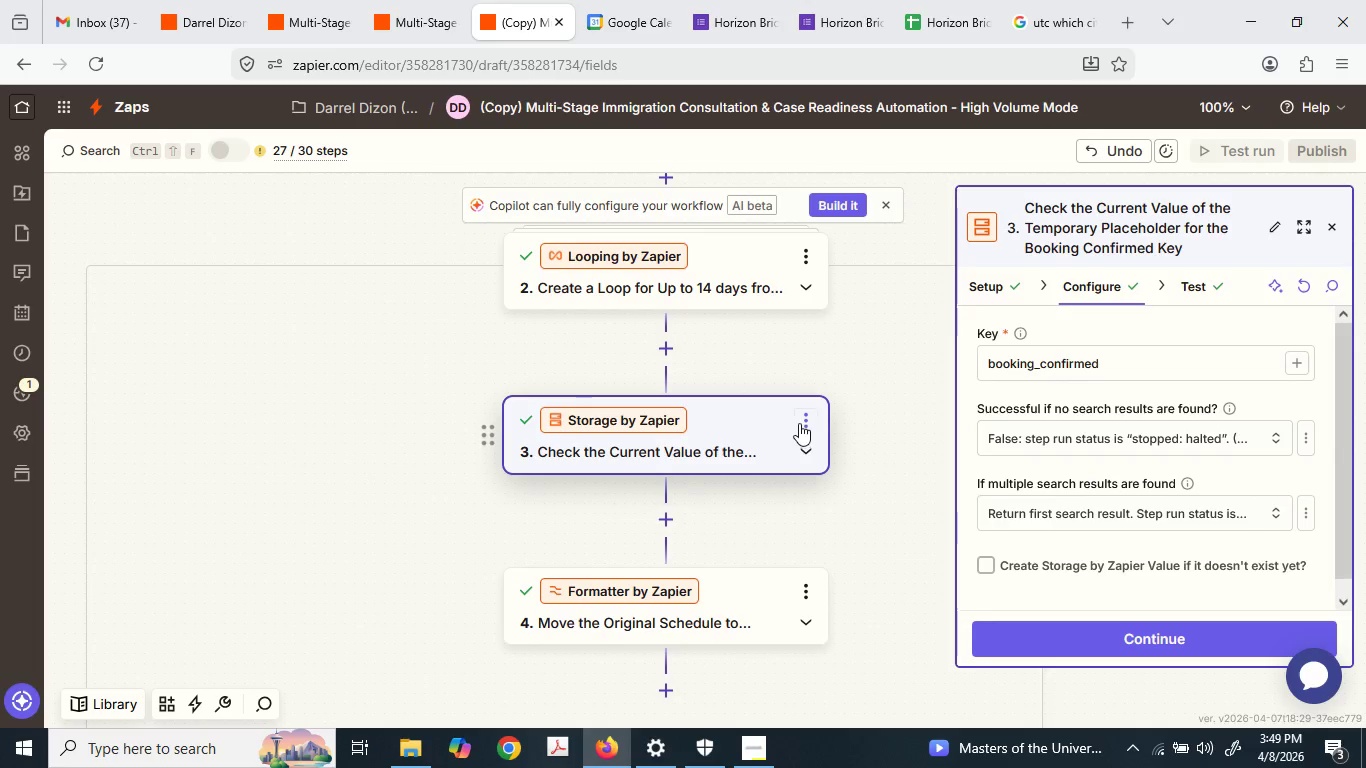 
left_click([749, 430])
 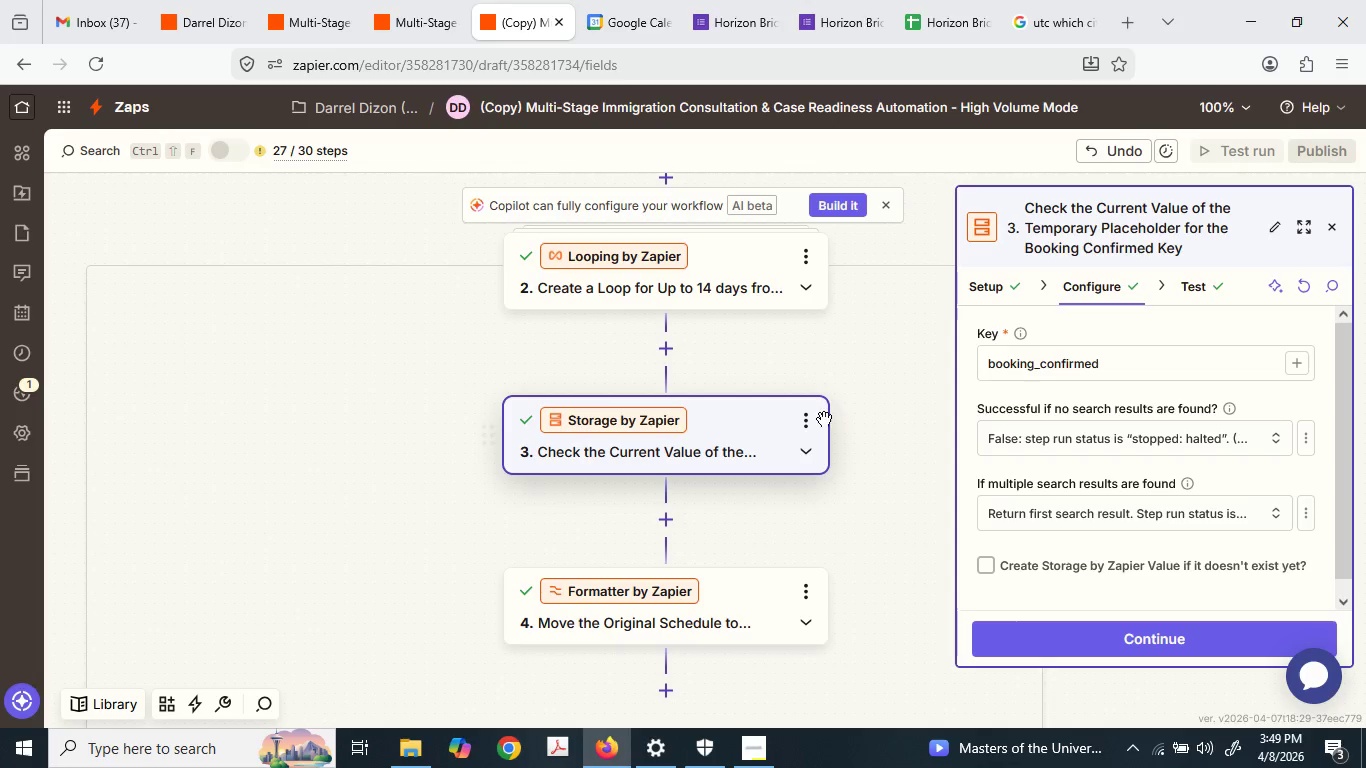 
left_click([810, 420])
 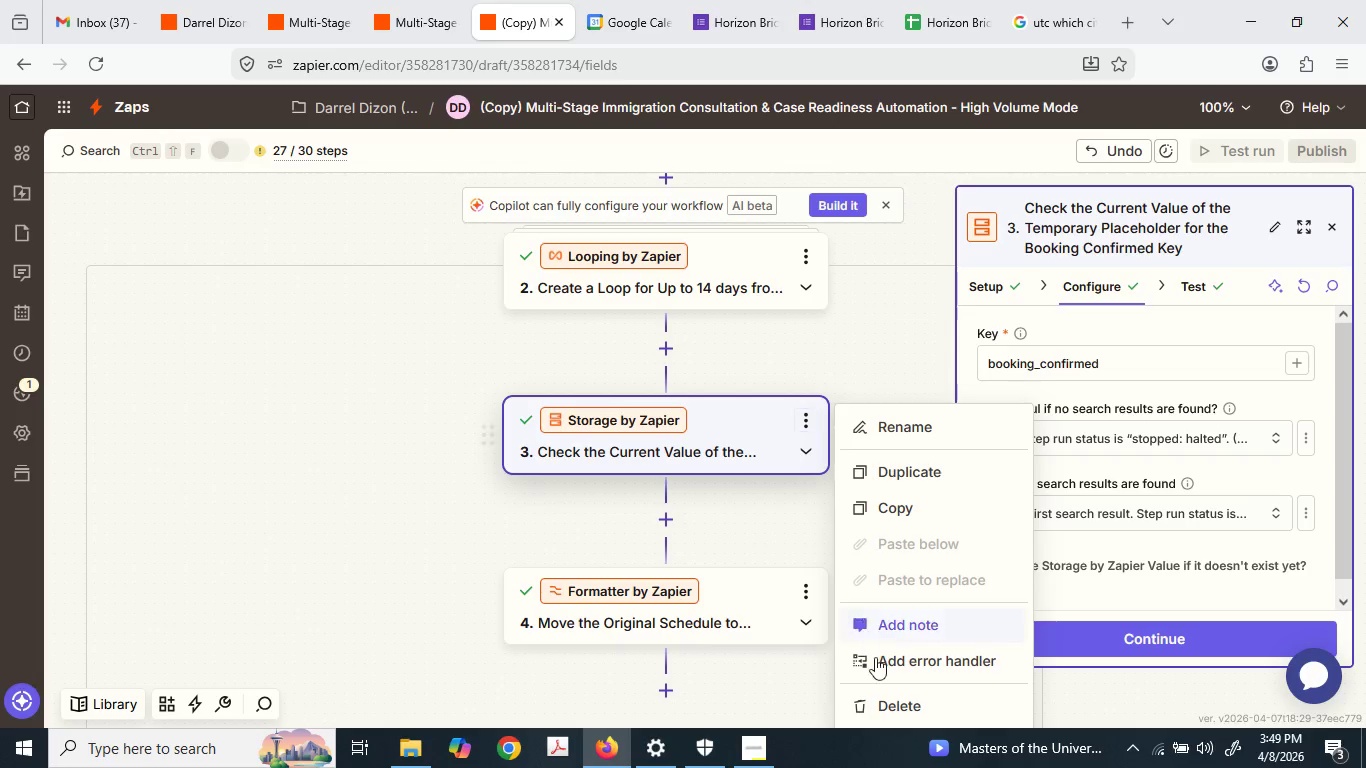 
left_click([889, 699])
 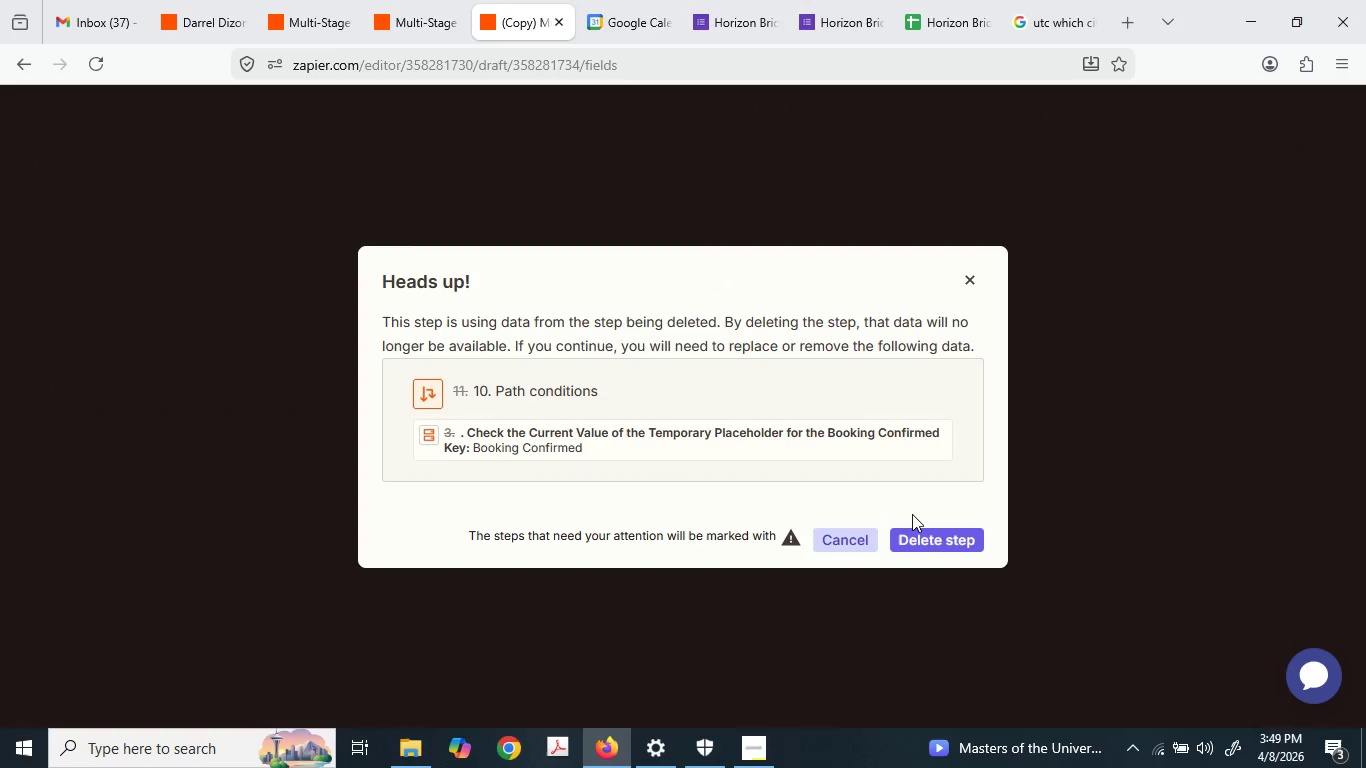 
left_click([943, 549])
 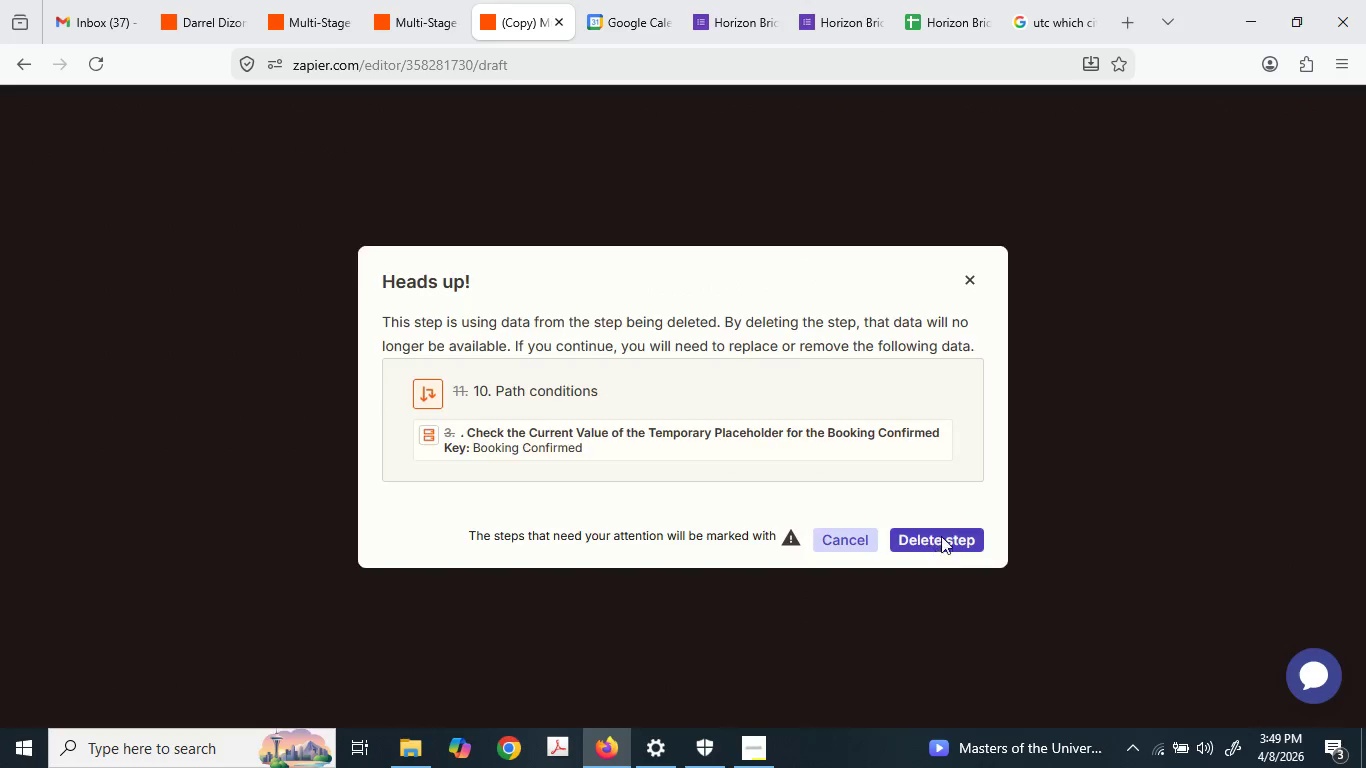 
left_click([941, 536])
 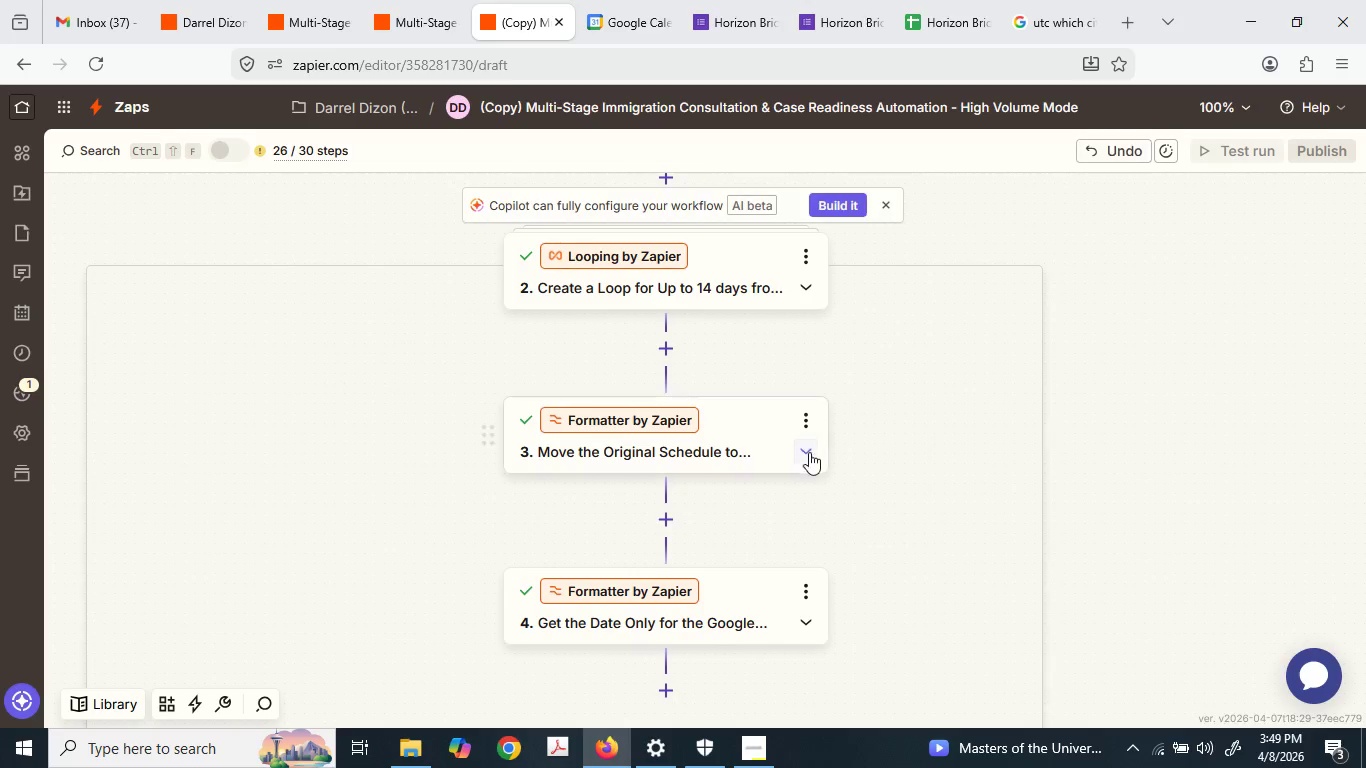 
left_click([763, 454])
 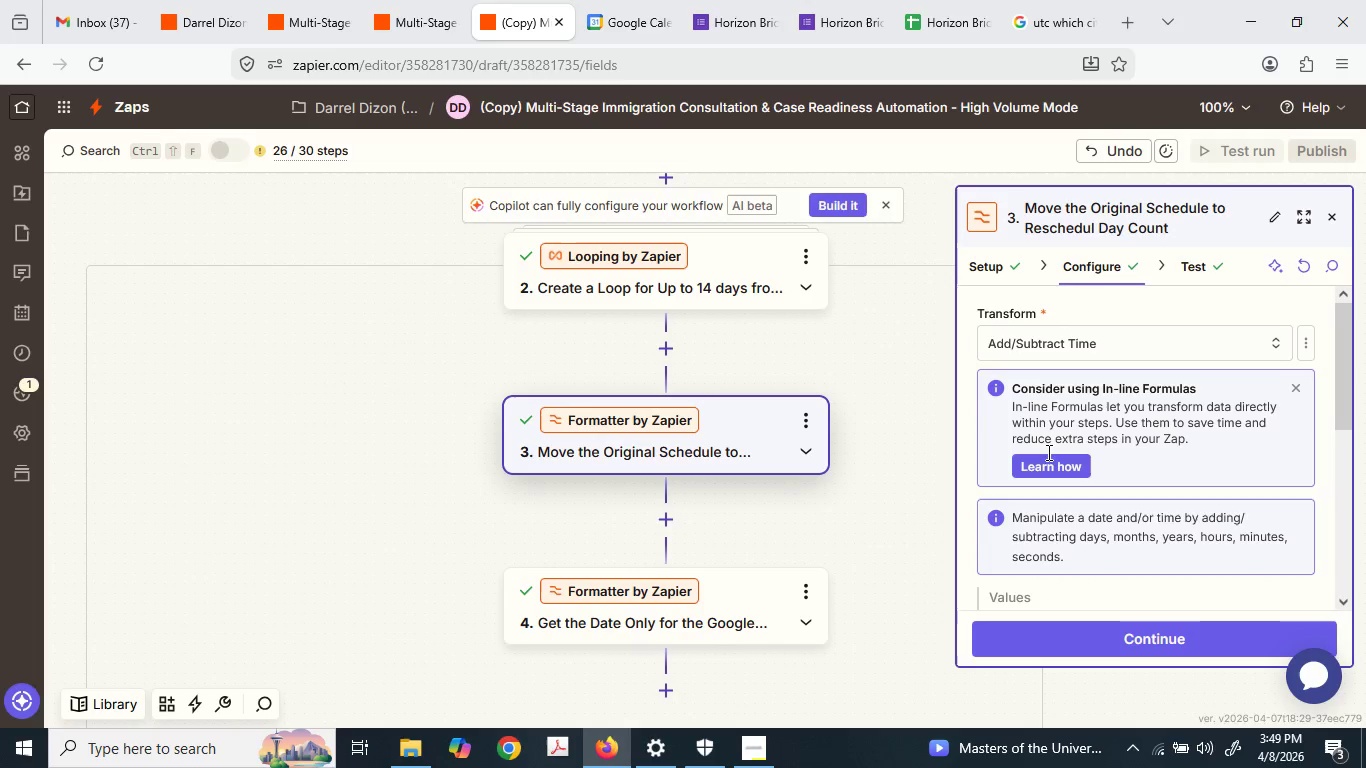 
left_click([1097, 221])
 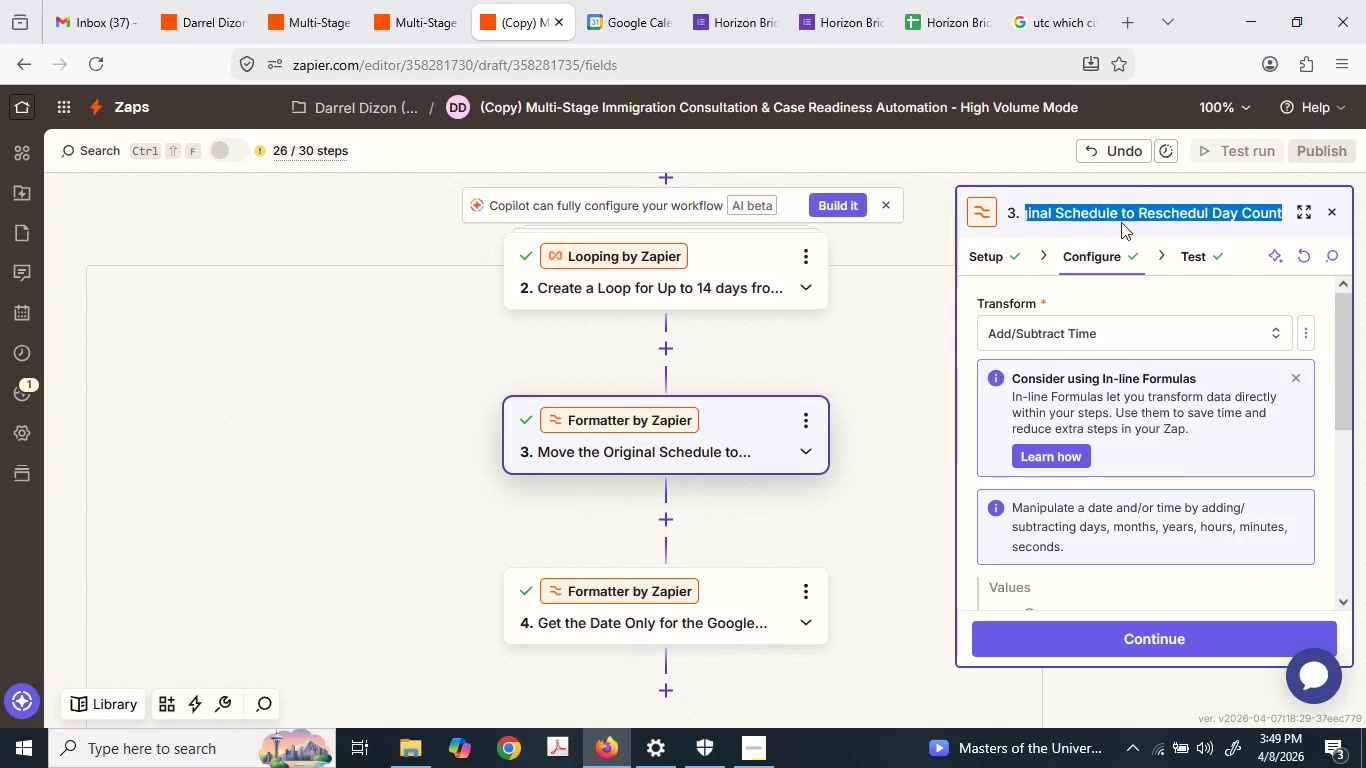 
left_click([1156, 217])
 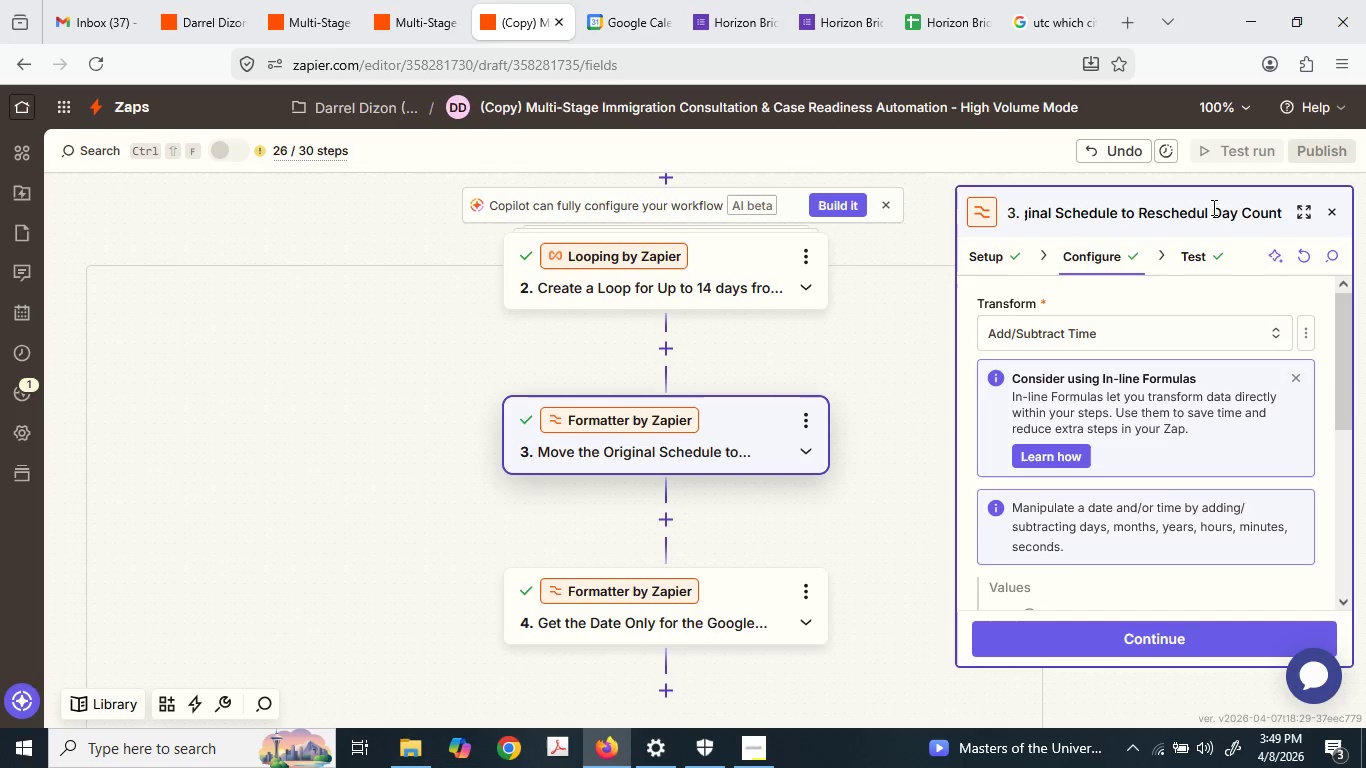 
left_click([1209, 206])
 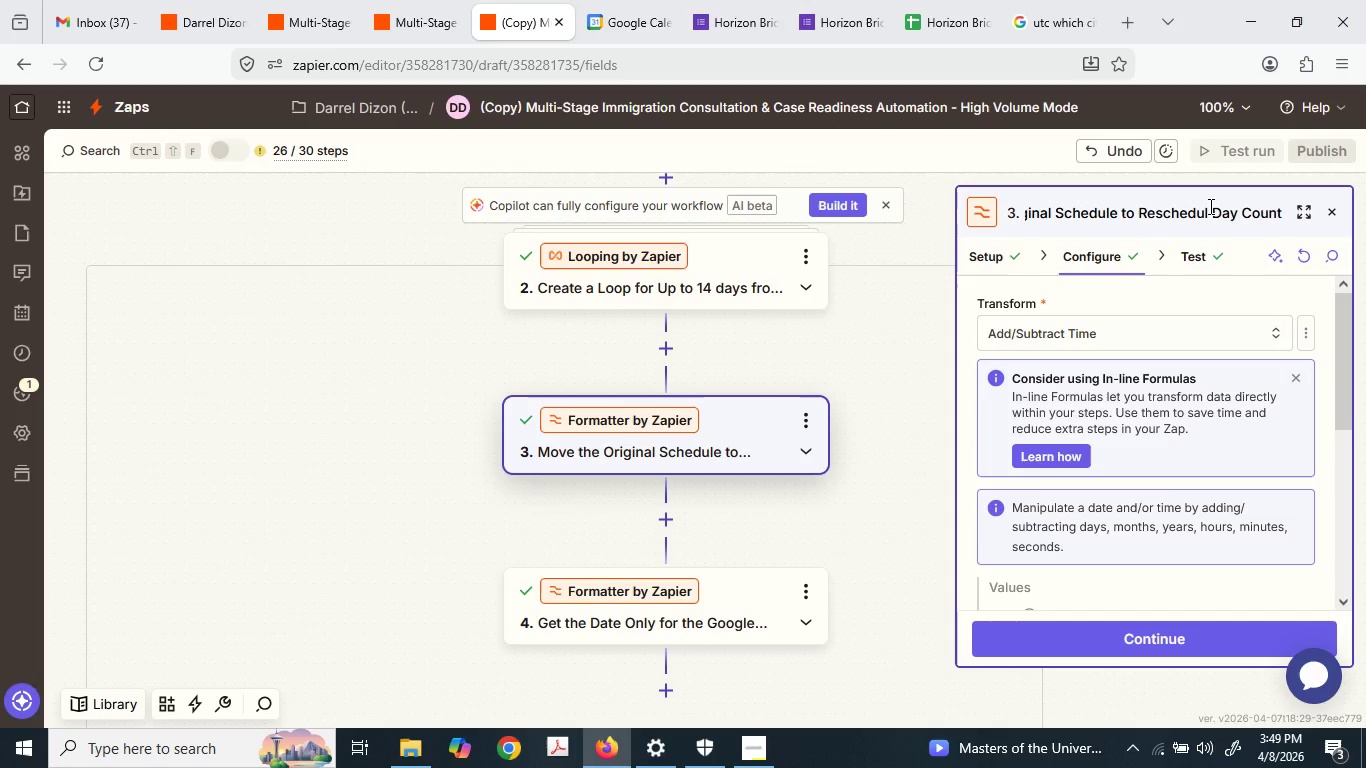 
key(E)
 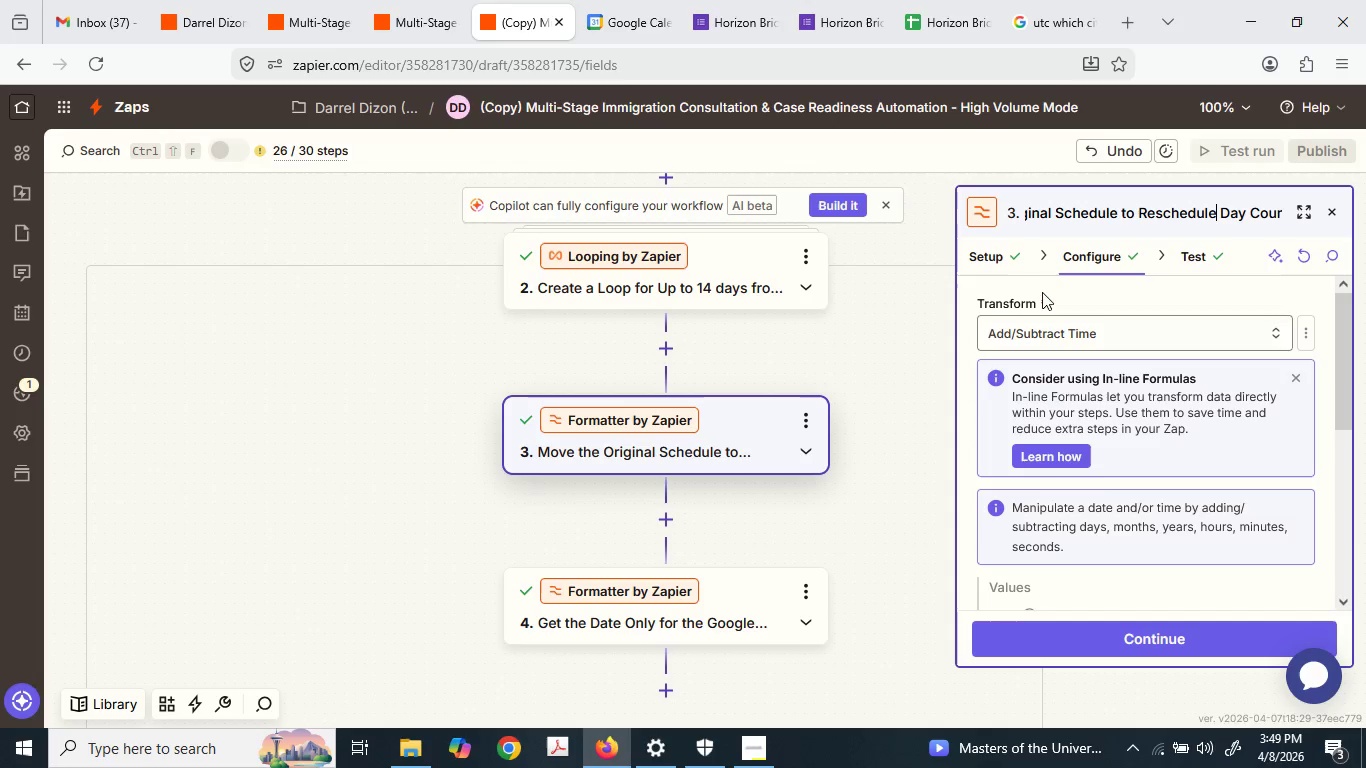 
scroll: coordinate [1084, 555], scroll_direction: down, amount: 2.0
 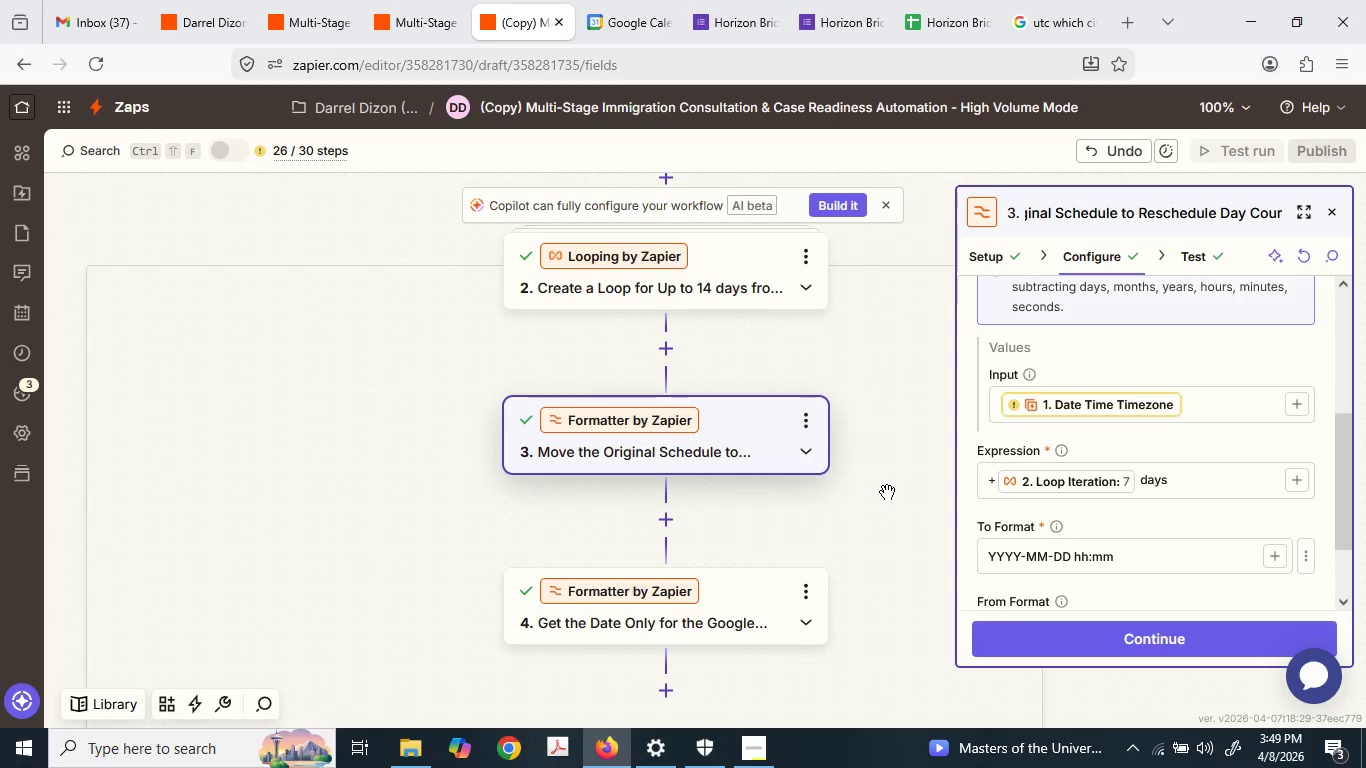 
left_click([887, 491])
 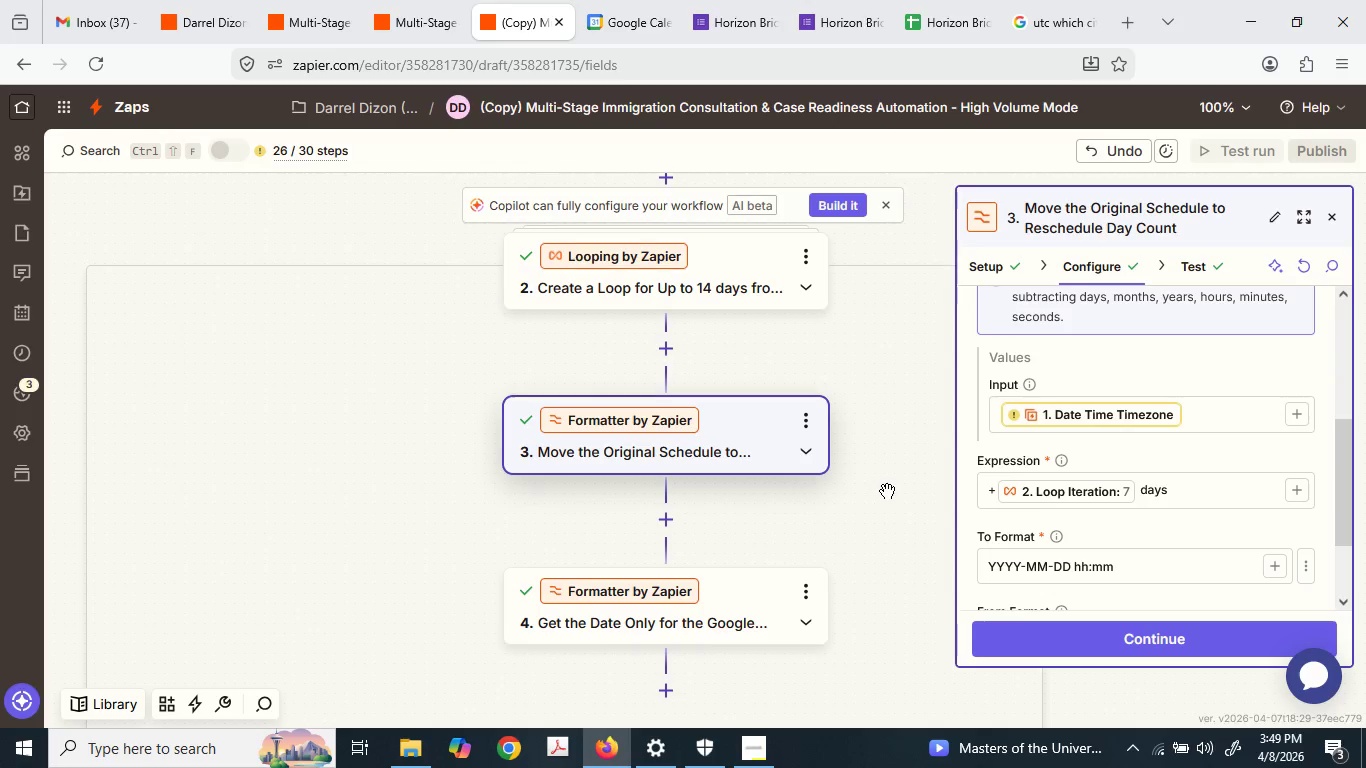 
left_click([722, 475])
 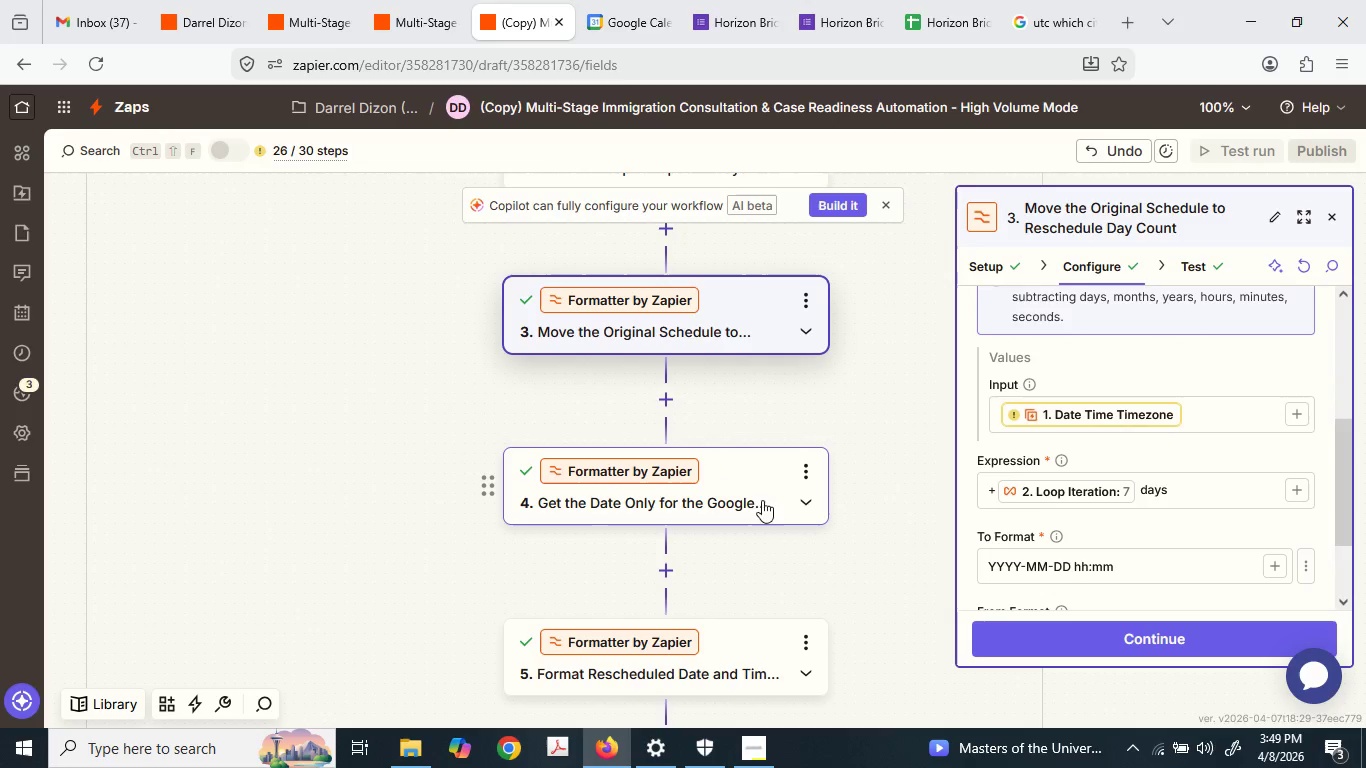 
scroll: coordinate [887, 491], scroll_direction: down, amount: 2.0
 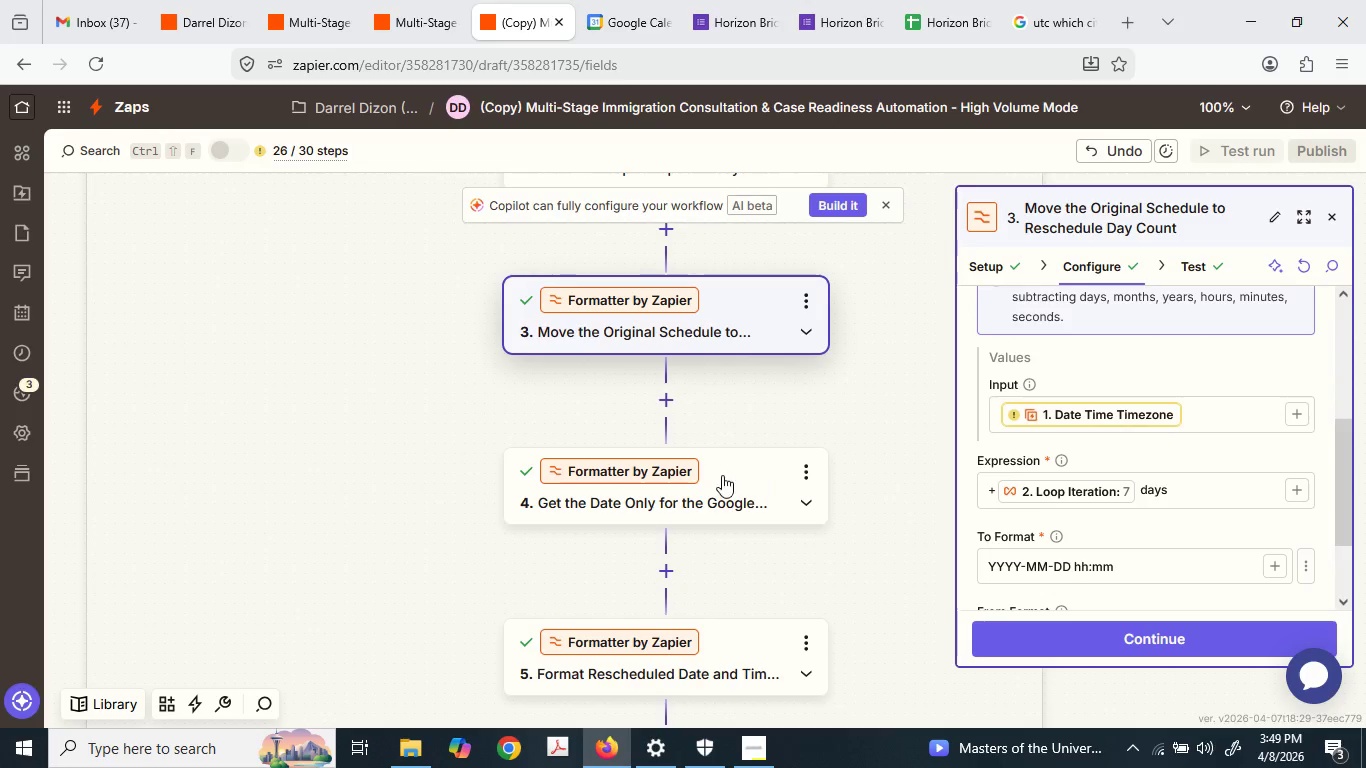 
left_click([776, 510])
 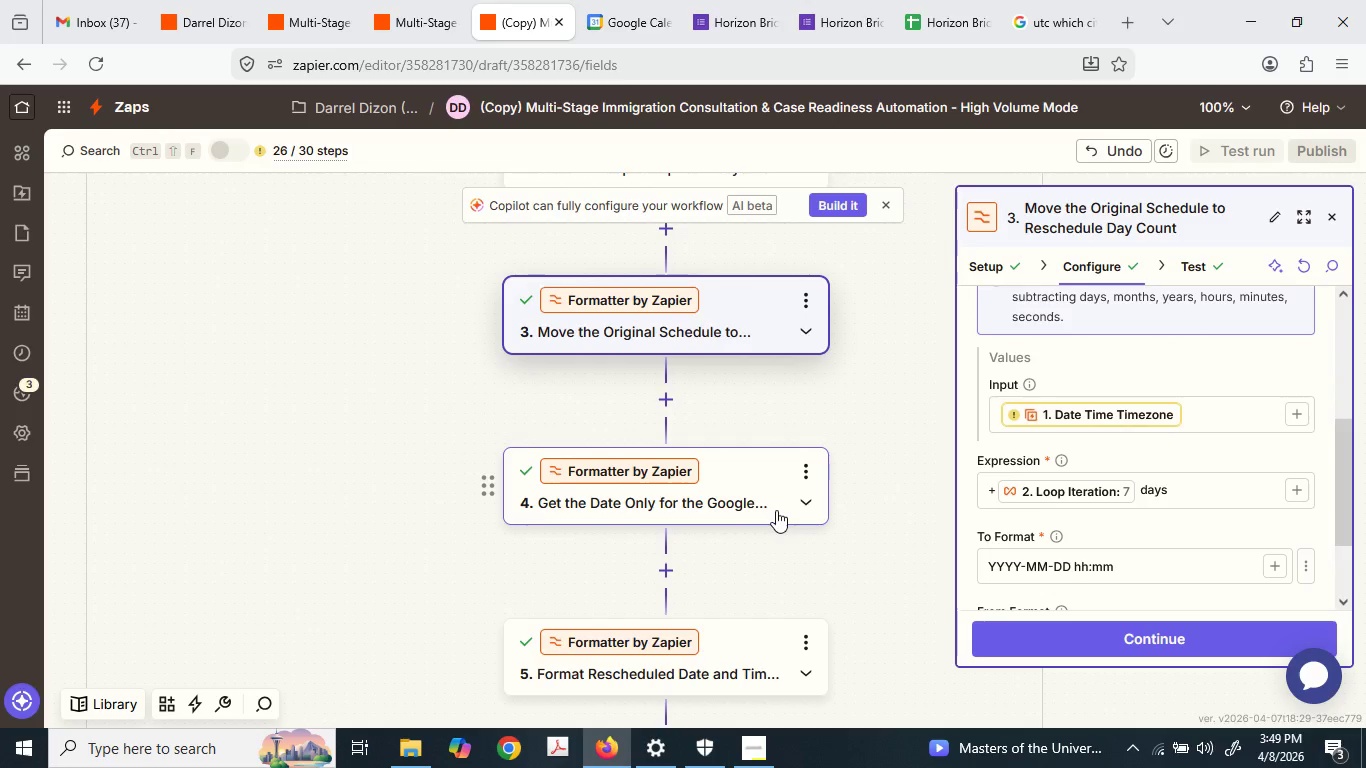 
left_click([732, 344])
 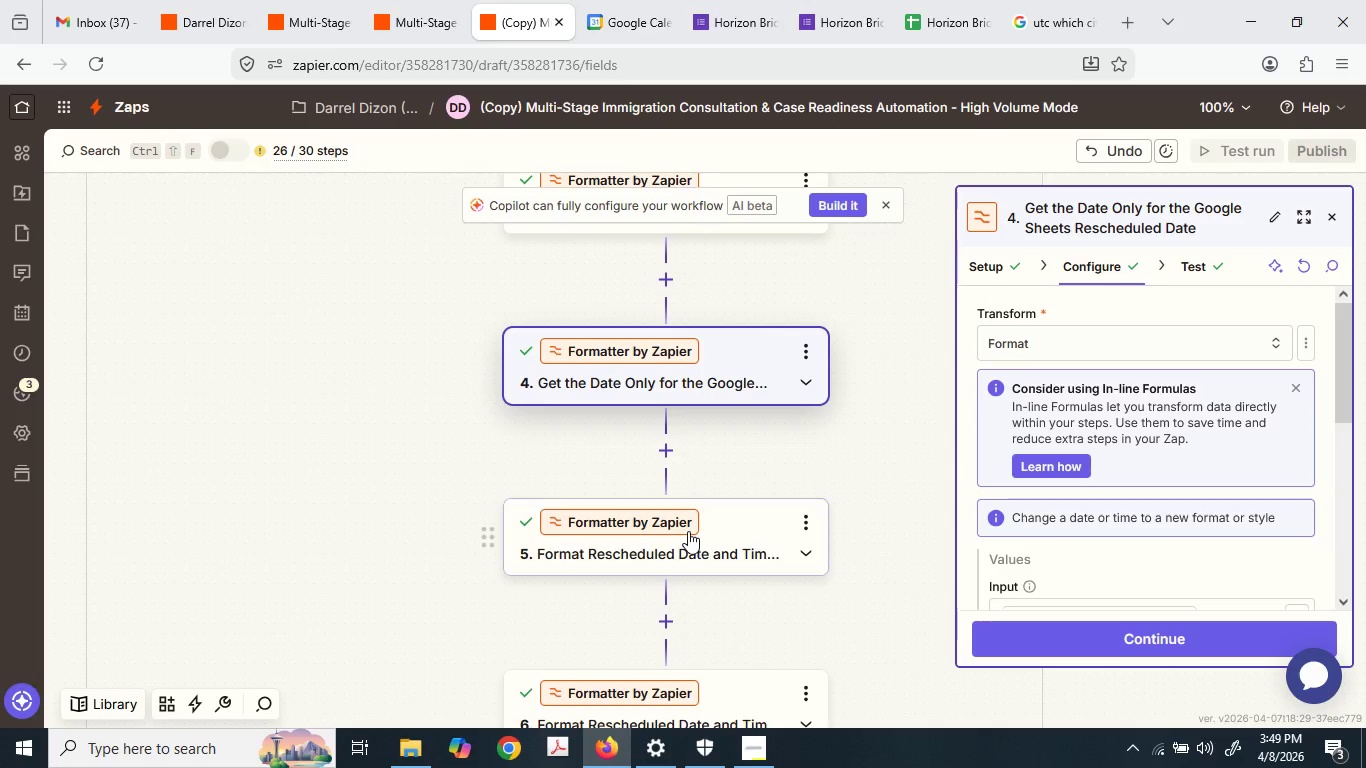 
scroll: coordinate [776, 510], scroll_direction: down, amount: 2.0
 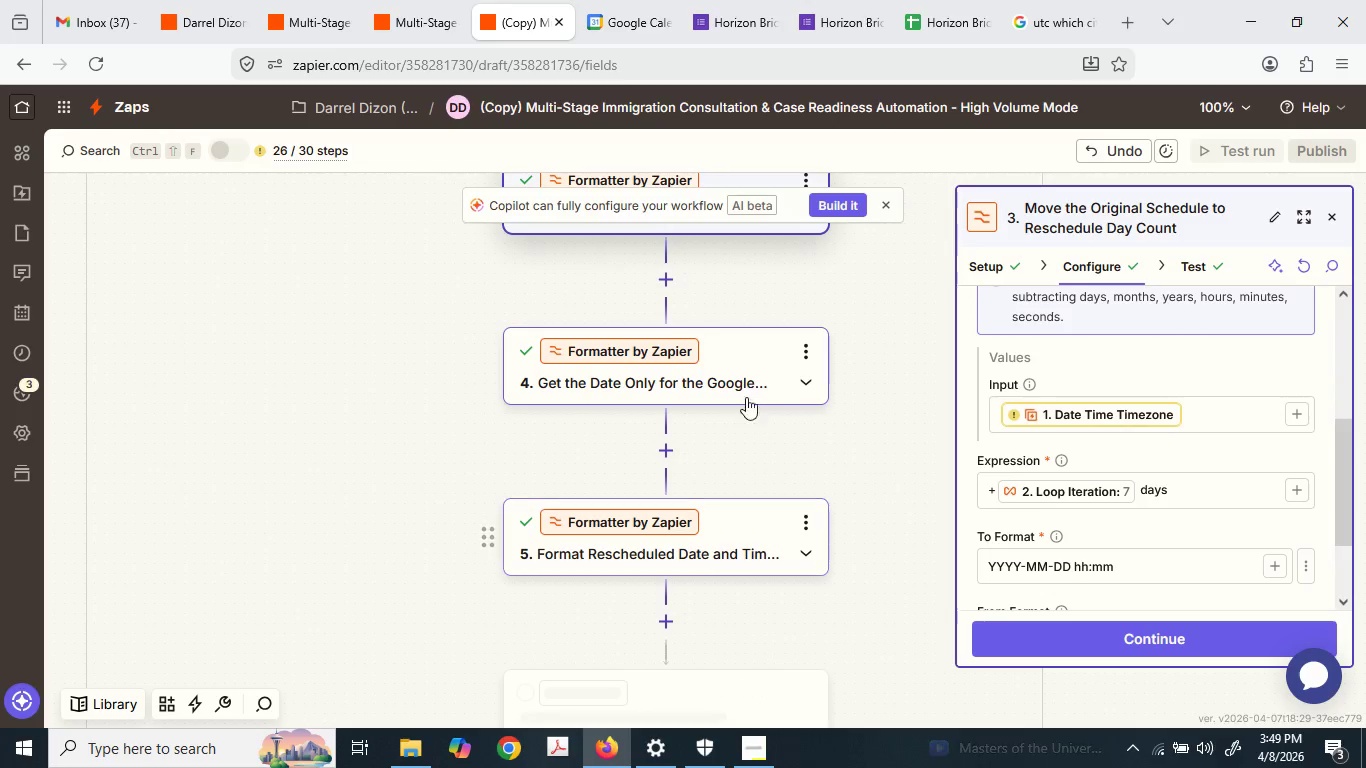 
left_click([749, 404])
 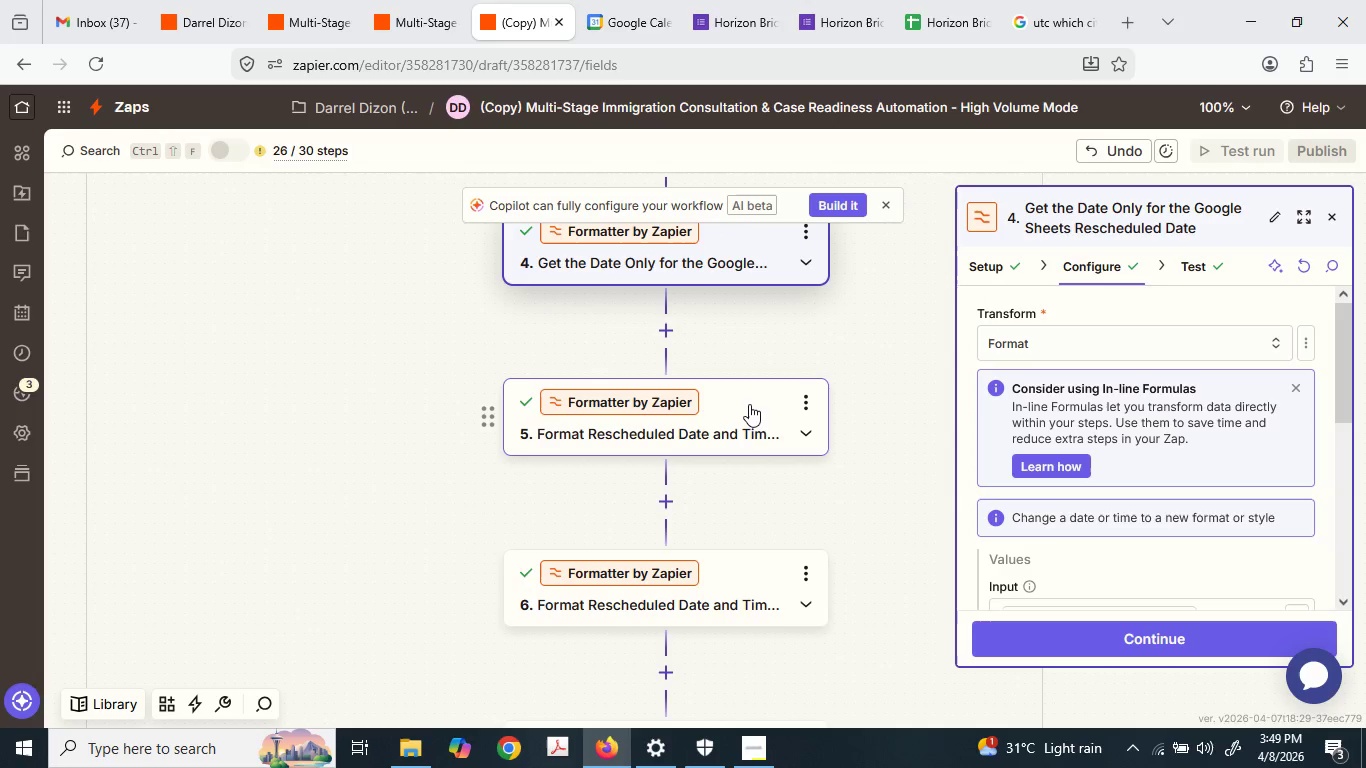 
scroll: coordinate [730, 485], scroll_direction: down, amount: 2.0
 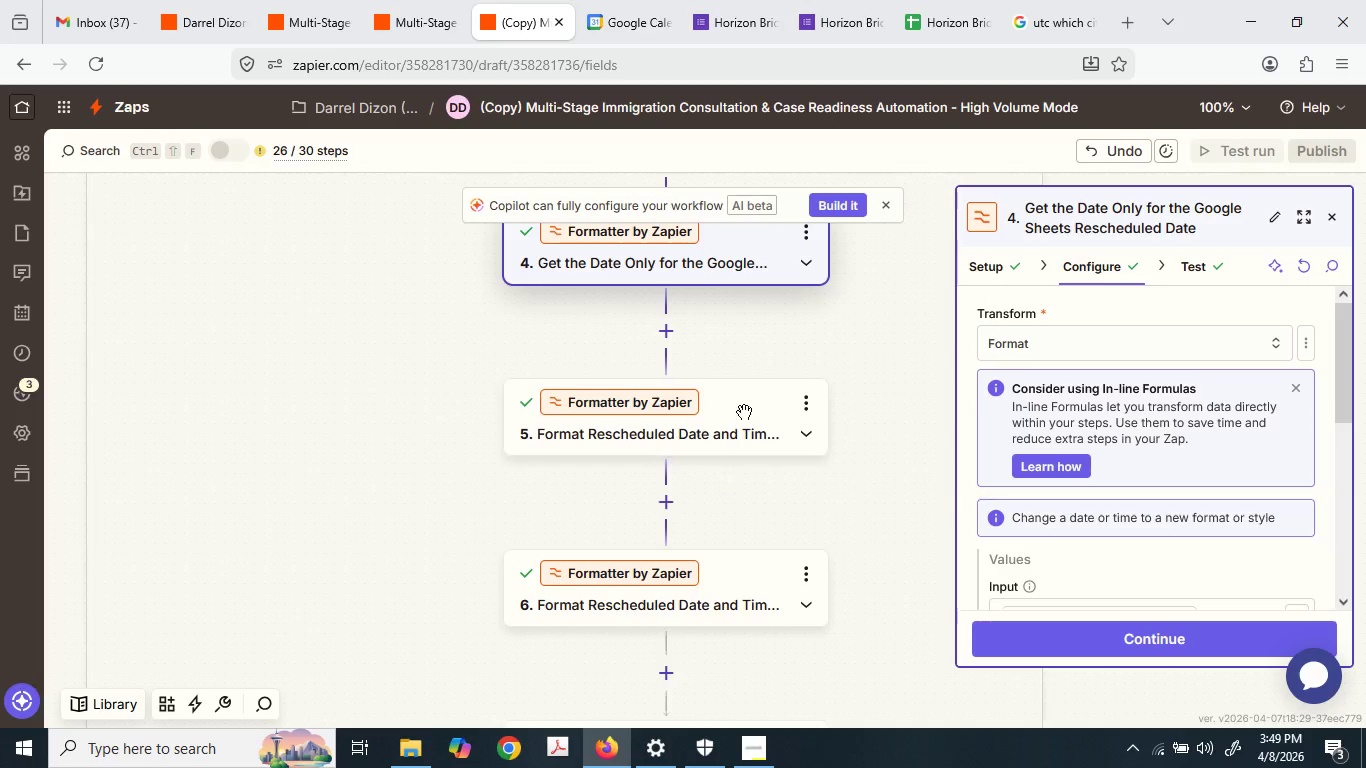 
left_click([749, 403])
 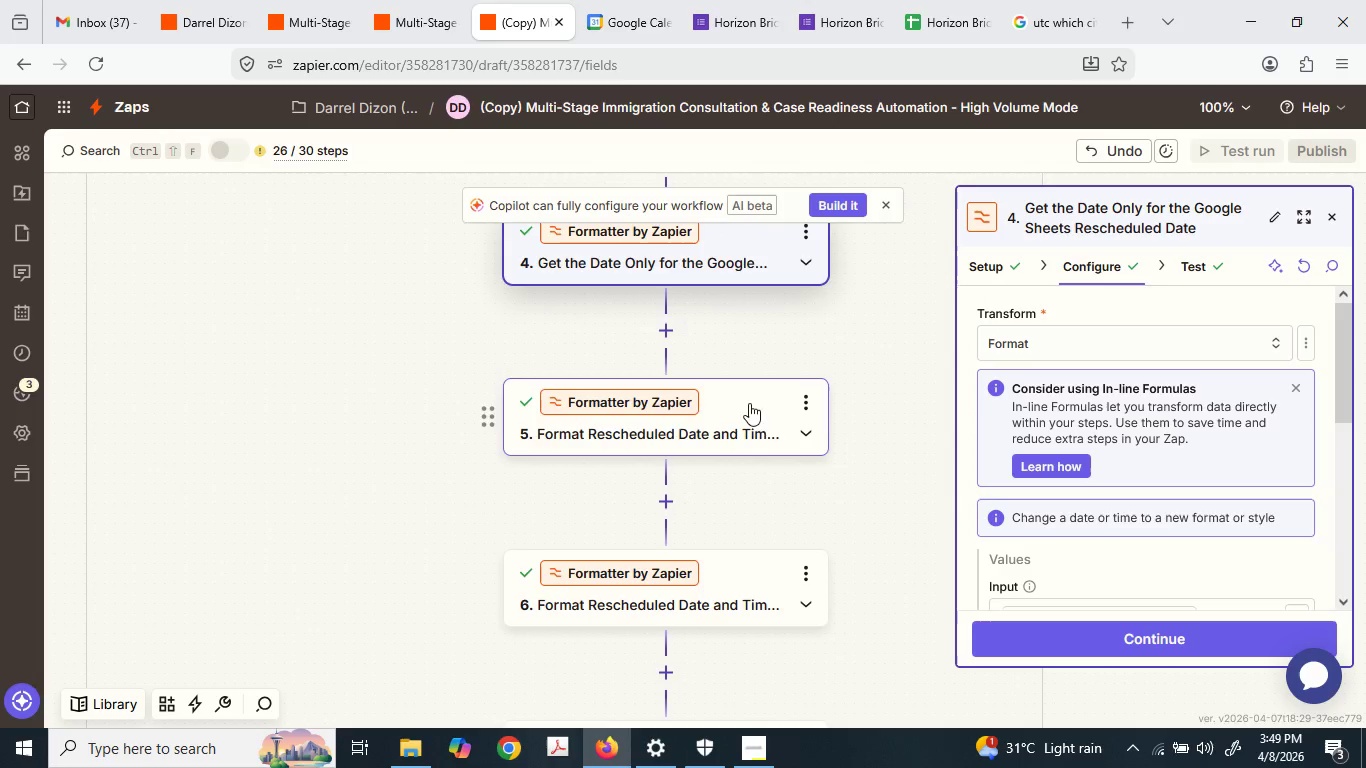 
left_click([722, 470])
 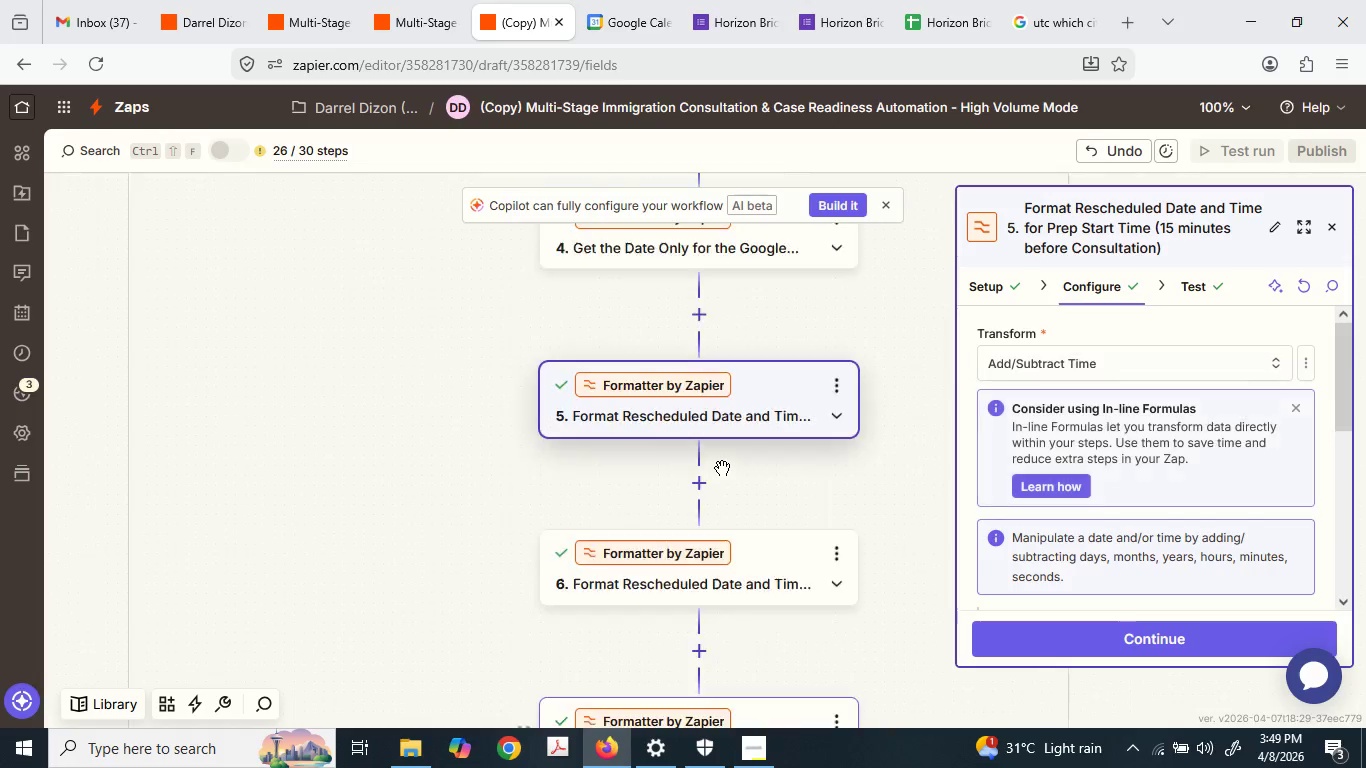 
scroll: coordinate [722, 468], scroll_direction: down, amount: 7.0
 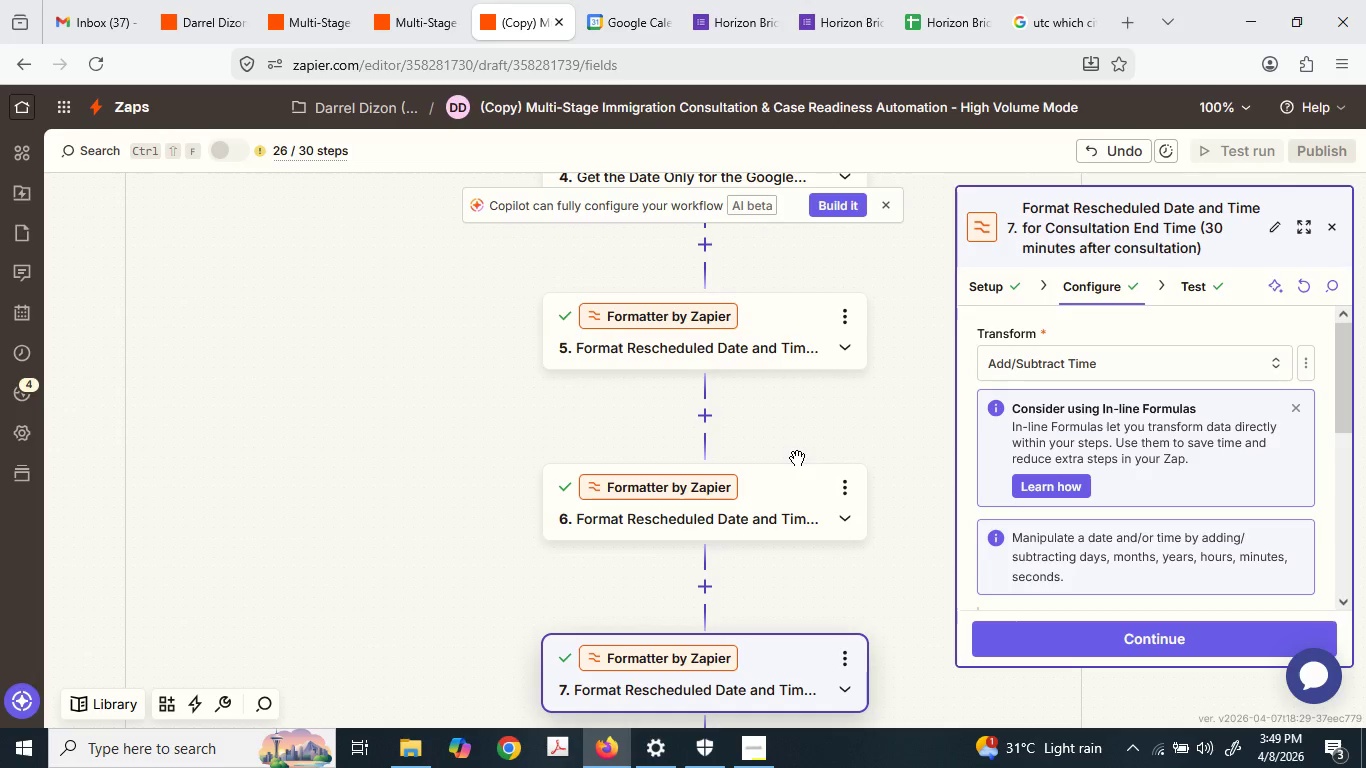 
wait(7.47)
 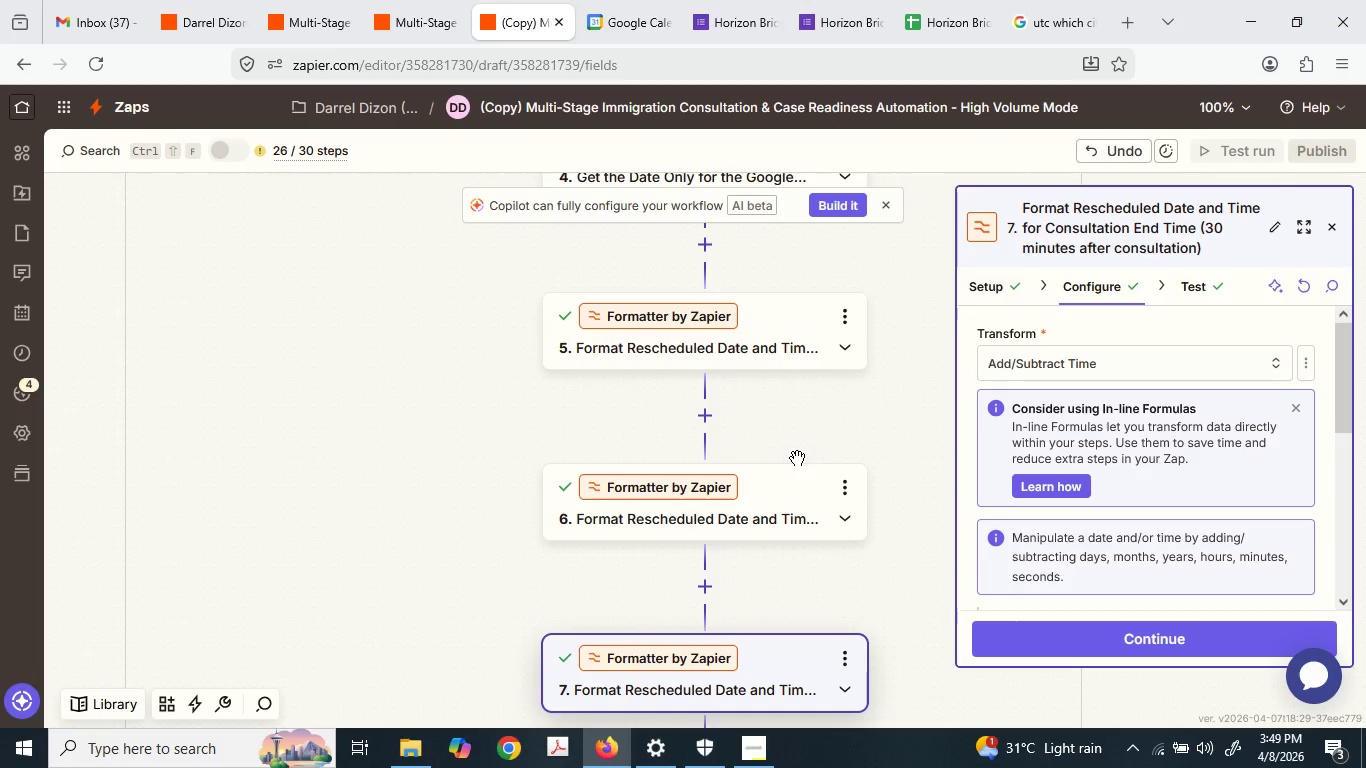 
scroll: coordinate [763, 459], scroll_direction: down, amount: 1.0
 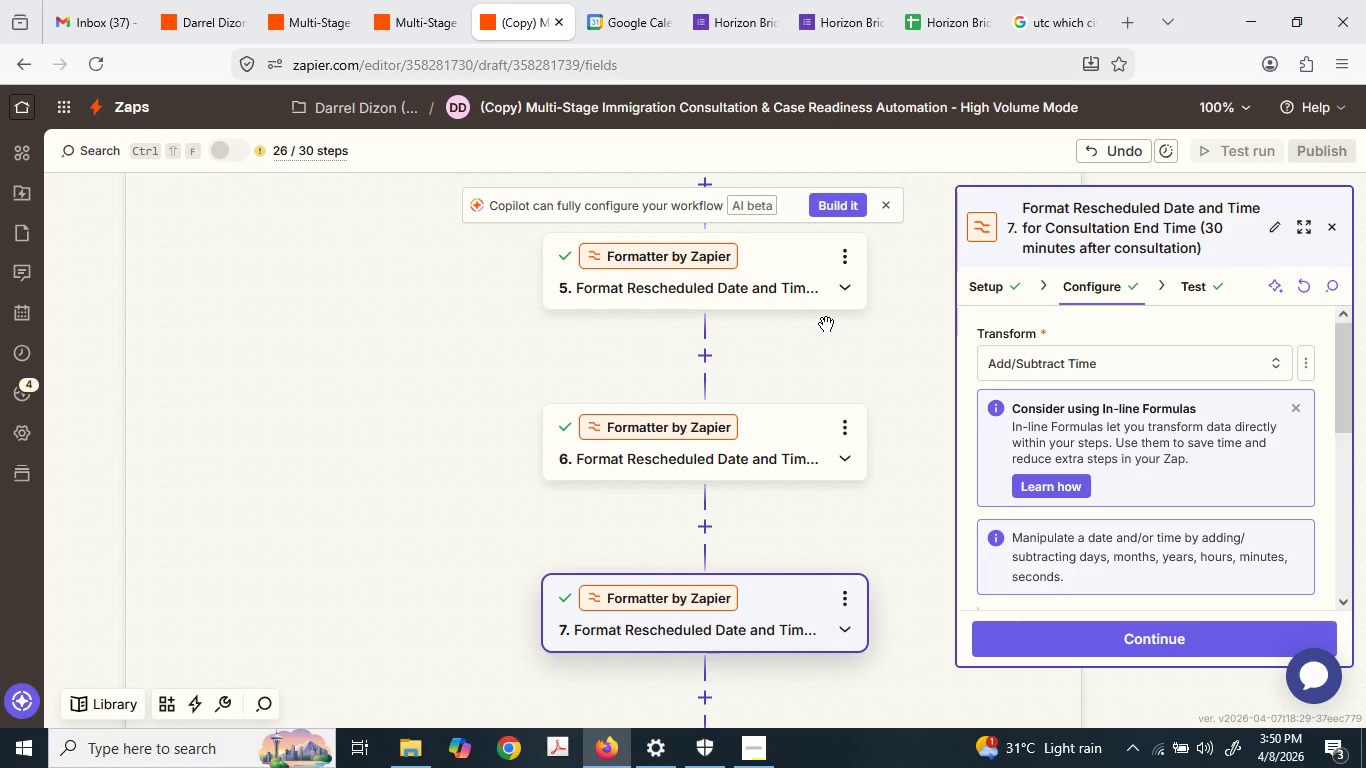 
wait(8.96)
 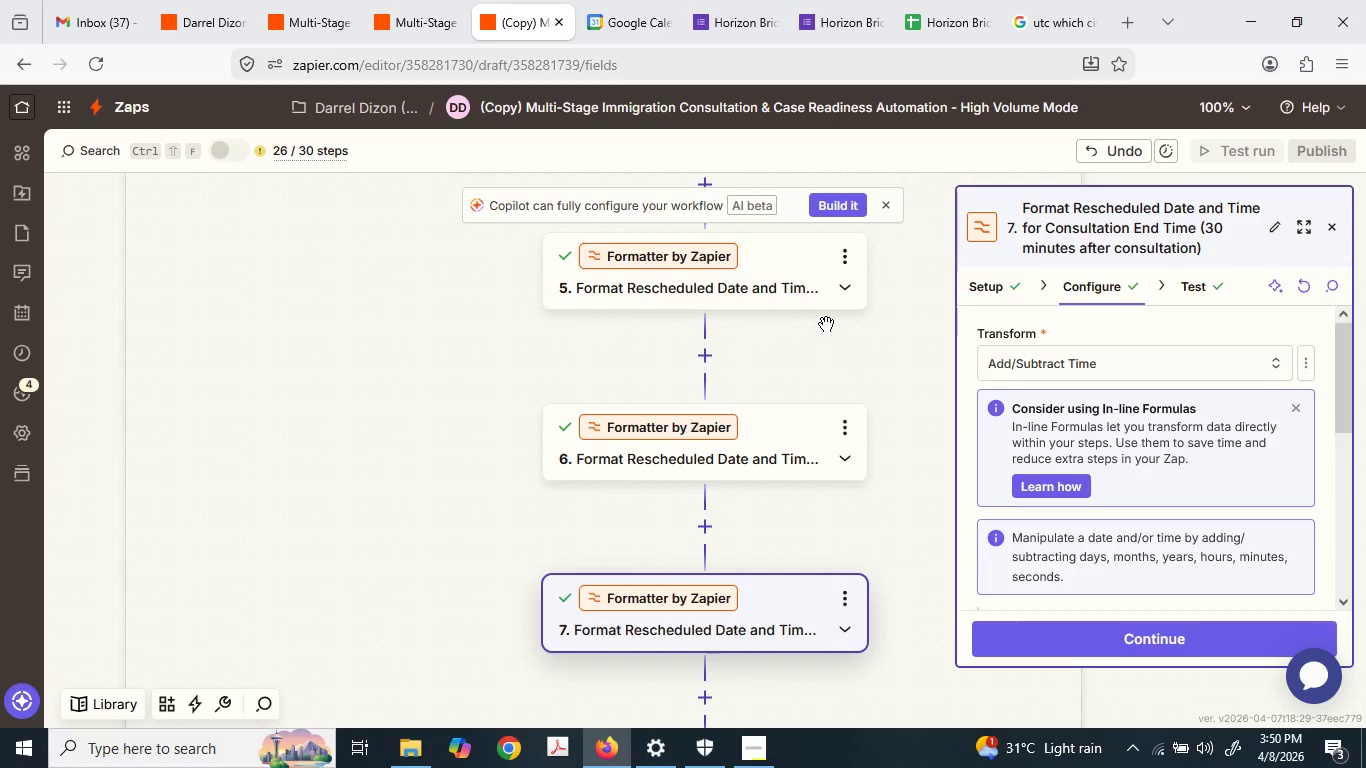 
scroll: coordinate [752, 370], scroll_direction: up, amount: 15.0
 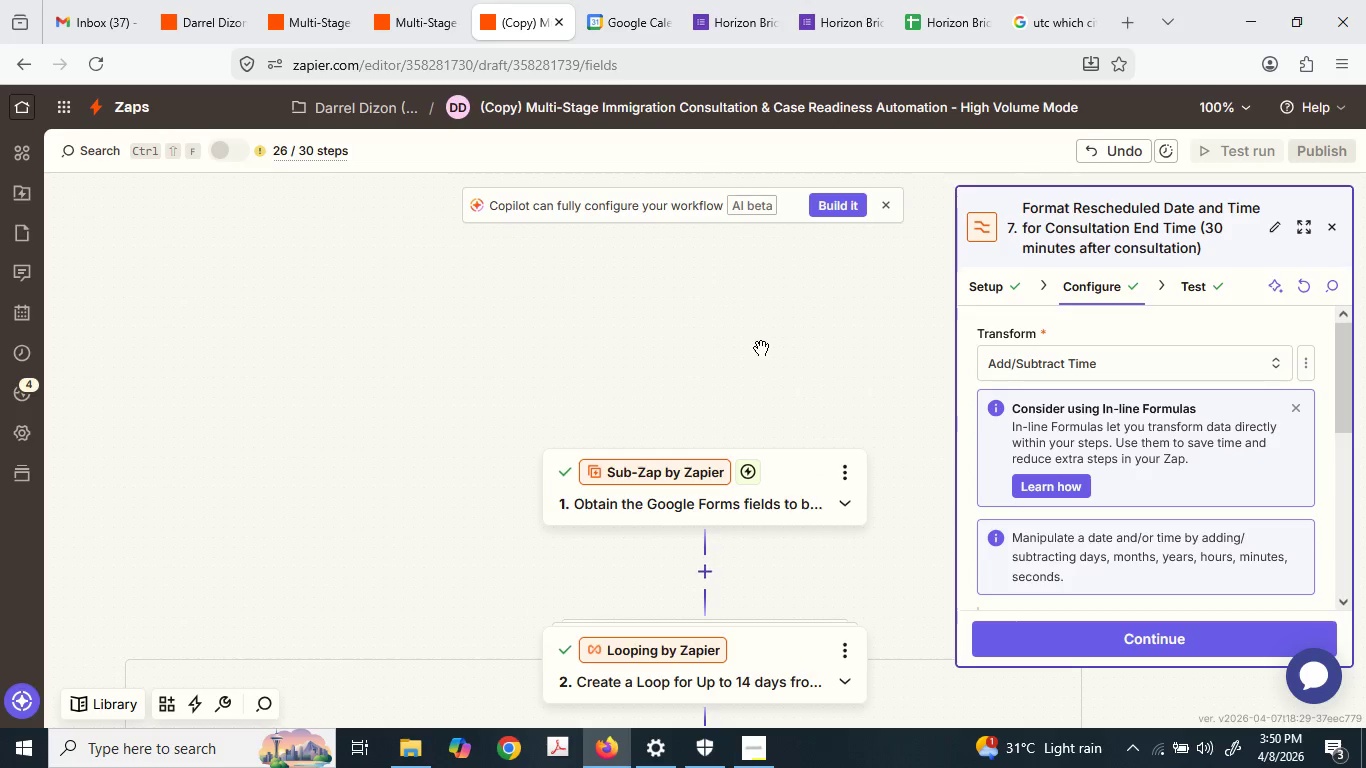 
scroll: coordinate [761, 344], scroll_direction: down, amount: 4.0
 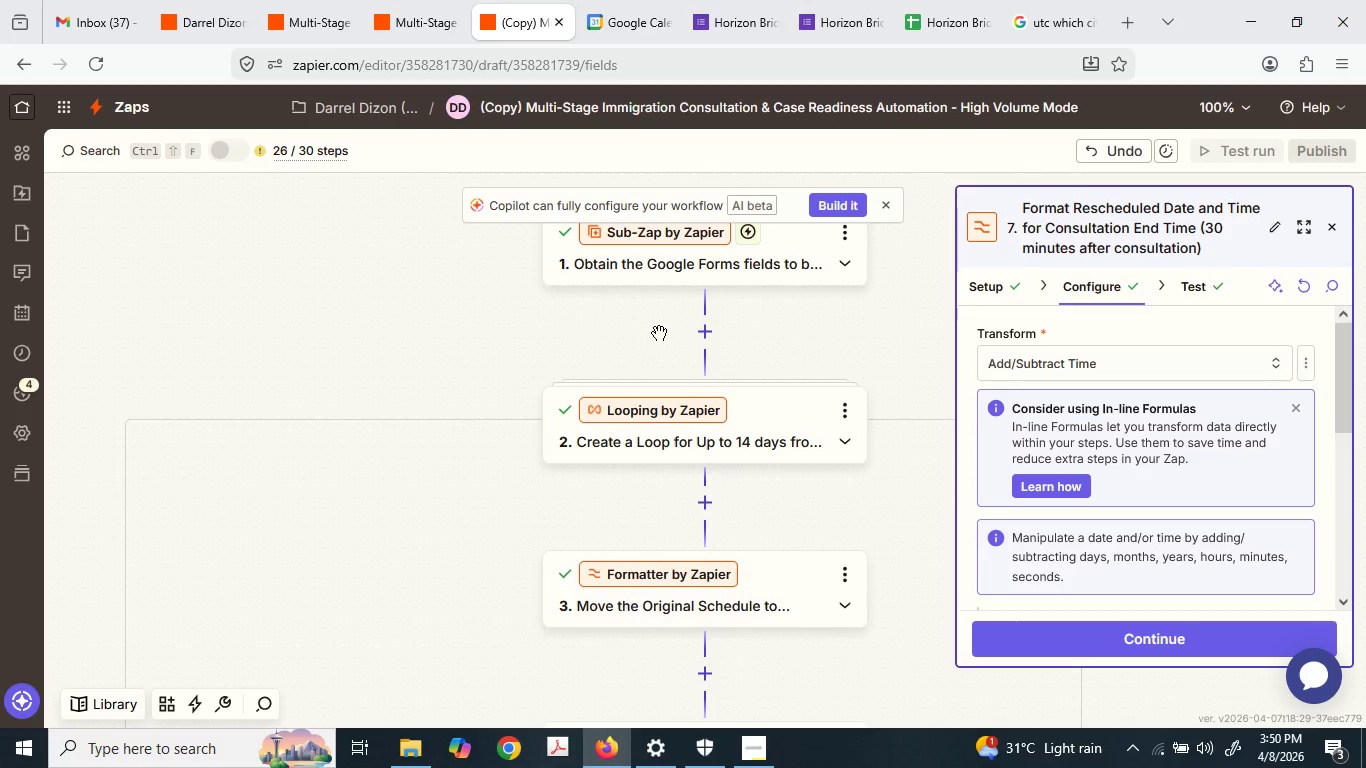 
scroll: coordinate [660, 333], scroll_direction: up, amount: 1.0
 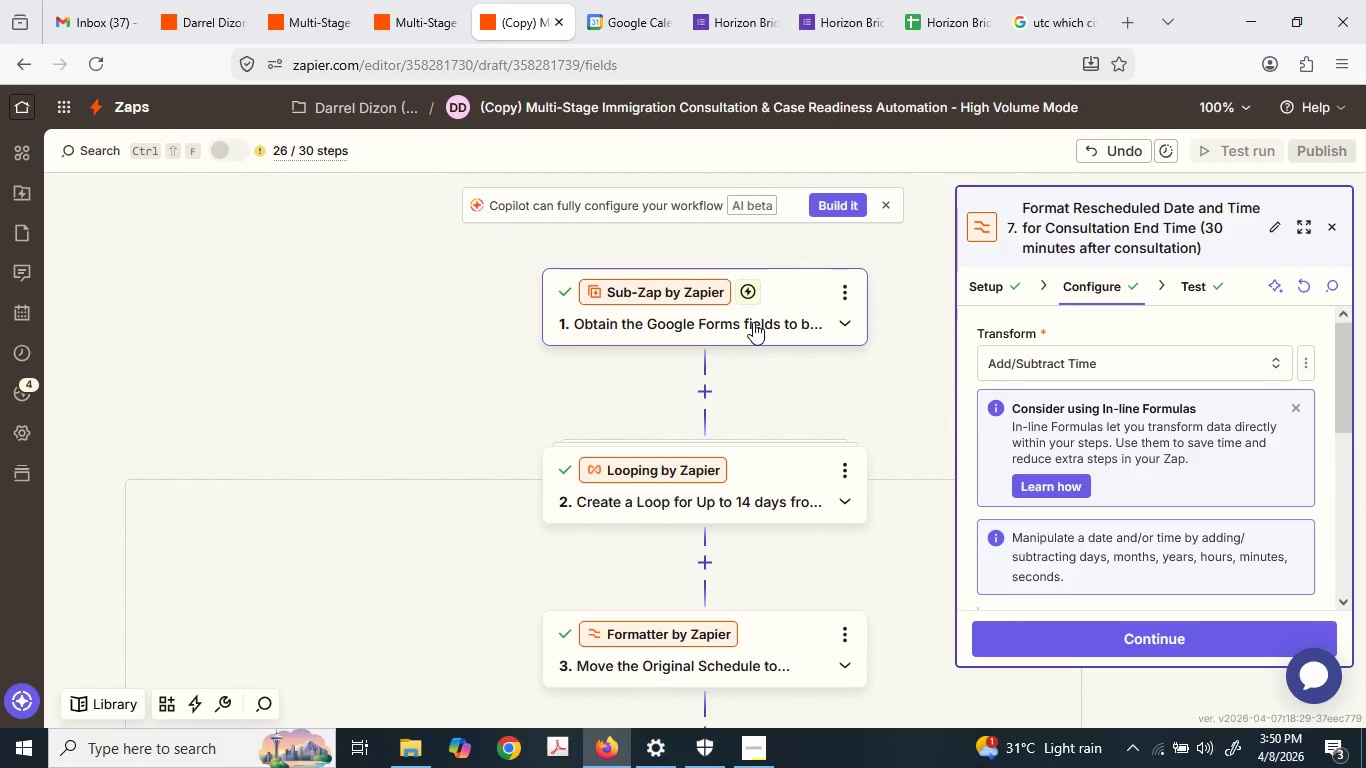 
scroll: coordinate [792, 496], scroll_direction: down, amount: 17.0
 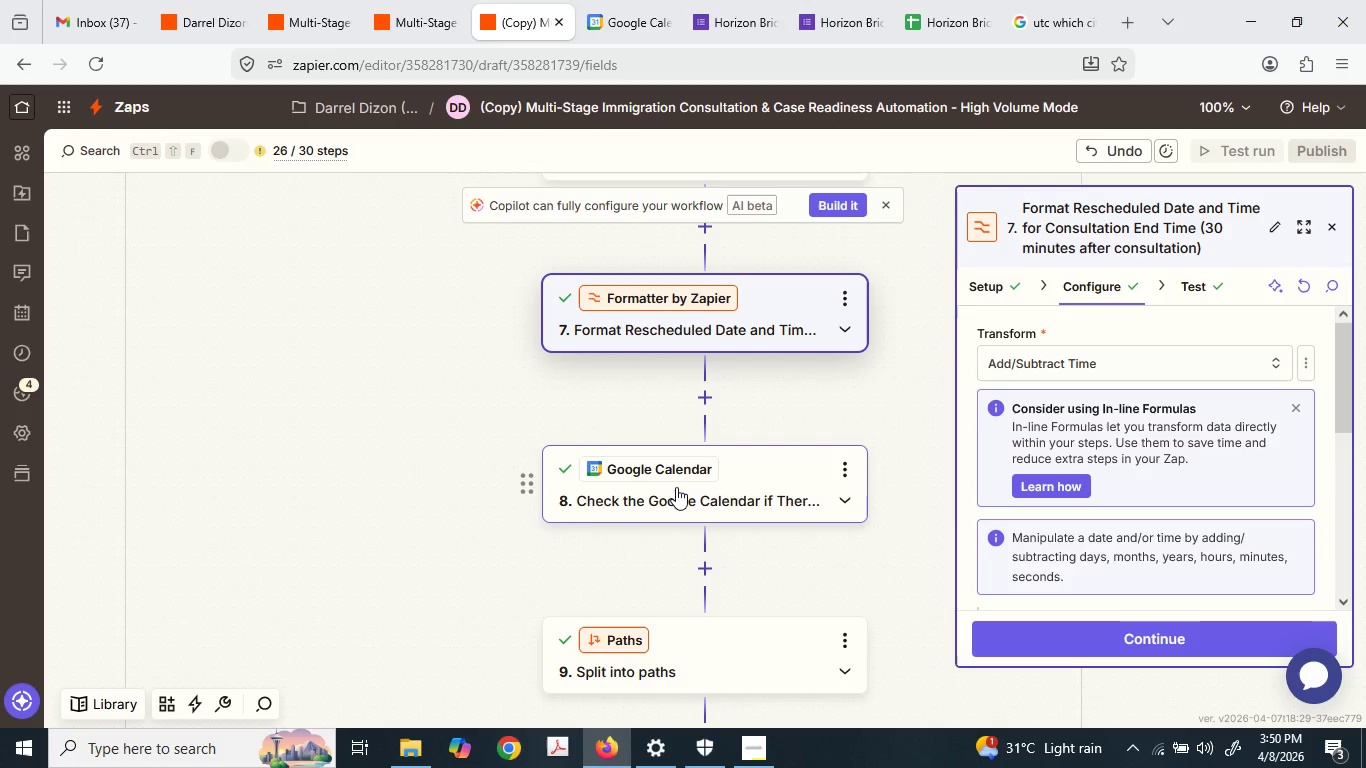 
left_click([676, 487])
 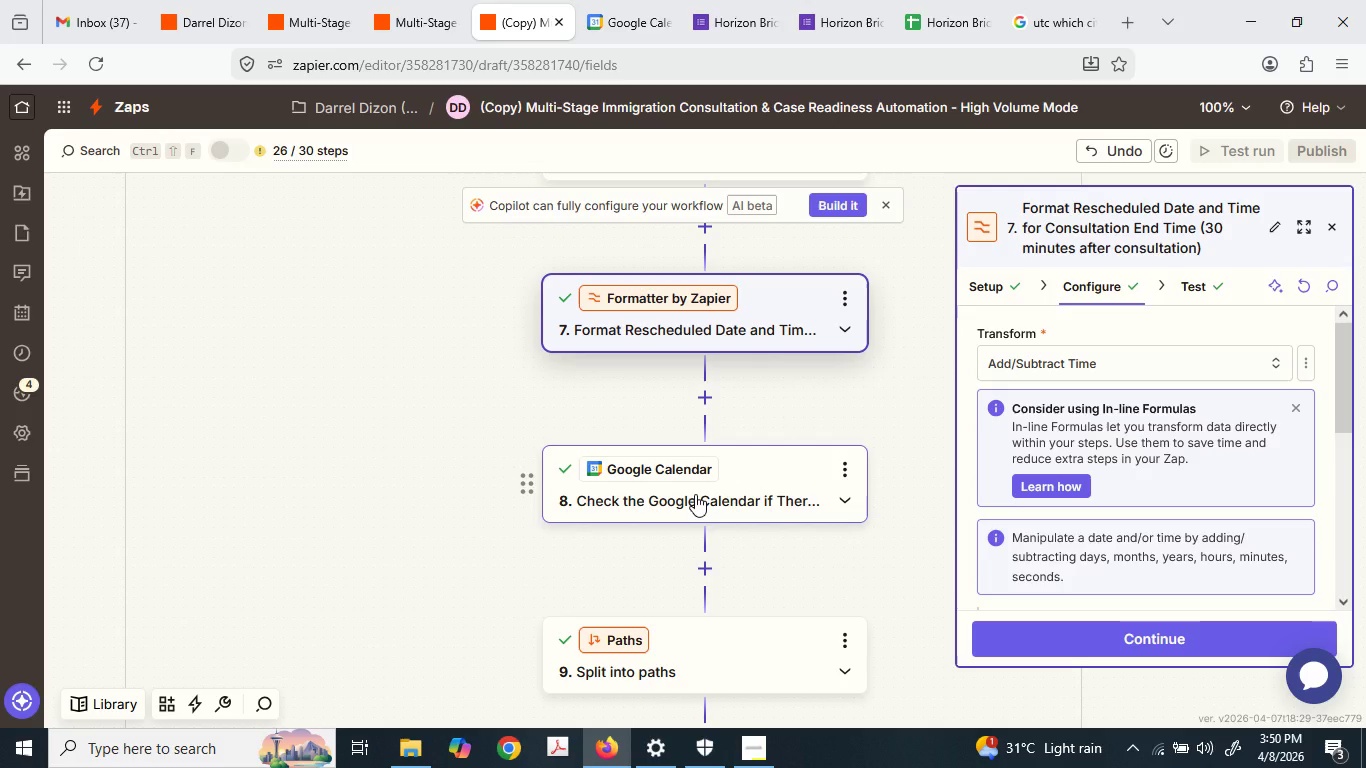 
left_click([695, 494])
 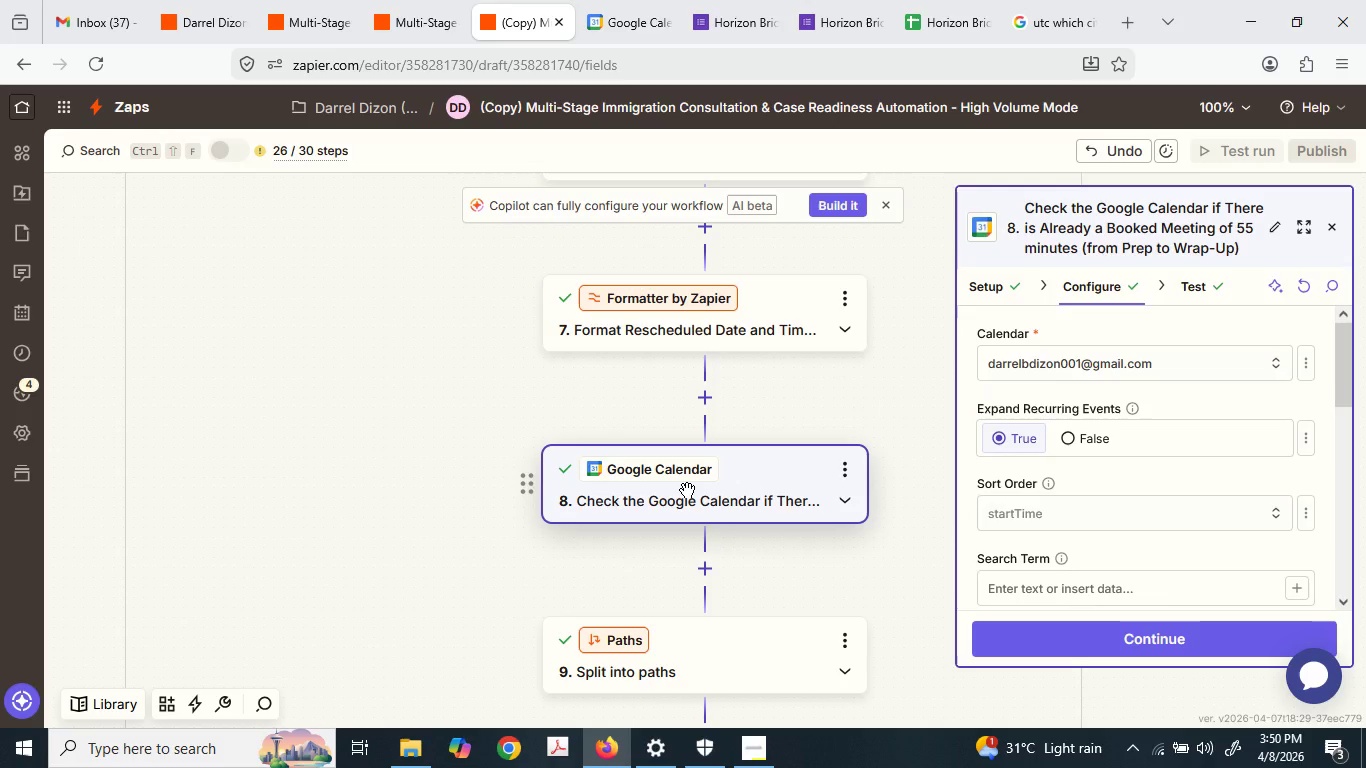 
wait(11.44)
 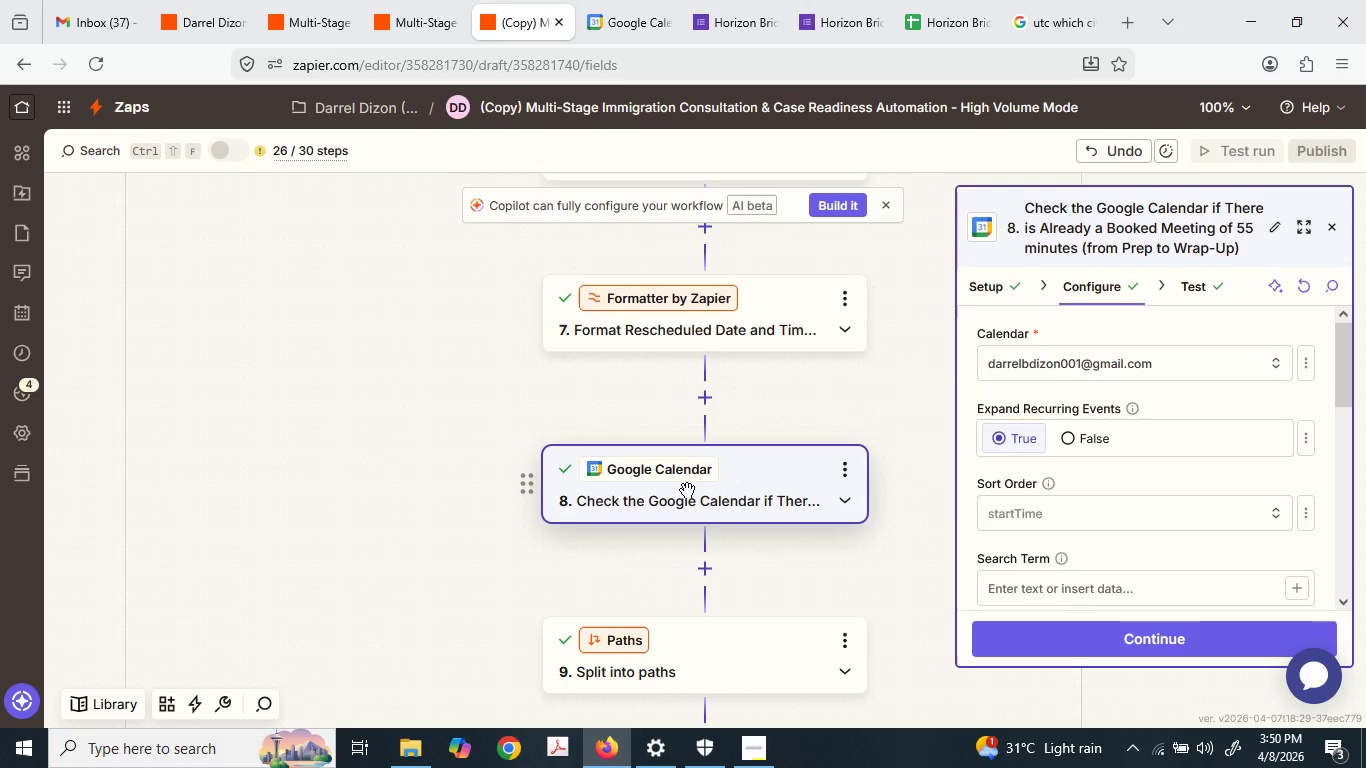 
double_click([1000, 286])
 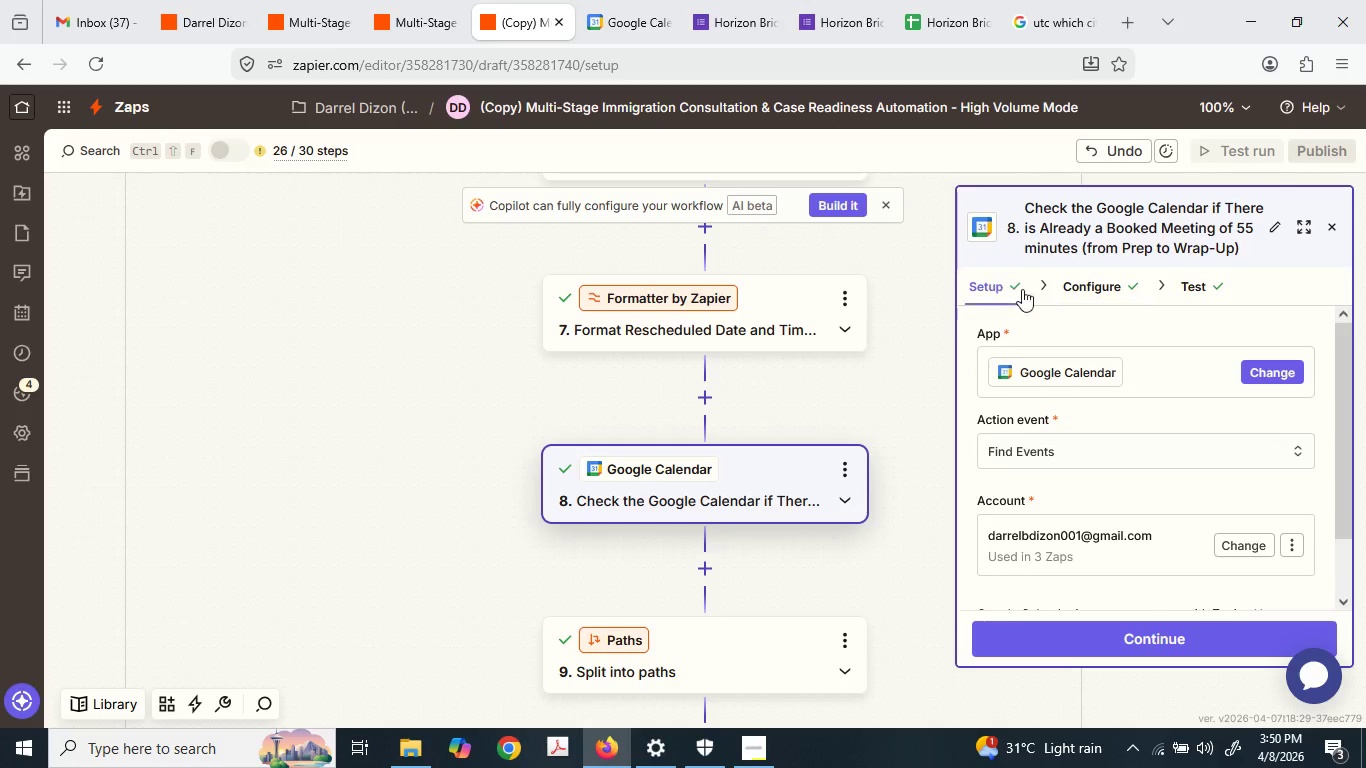 
left_click([1088, 301])
 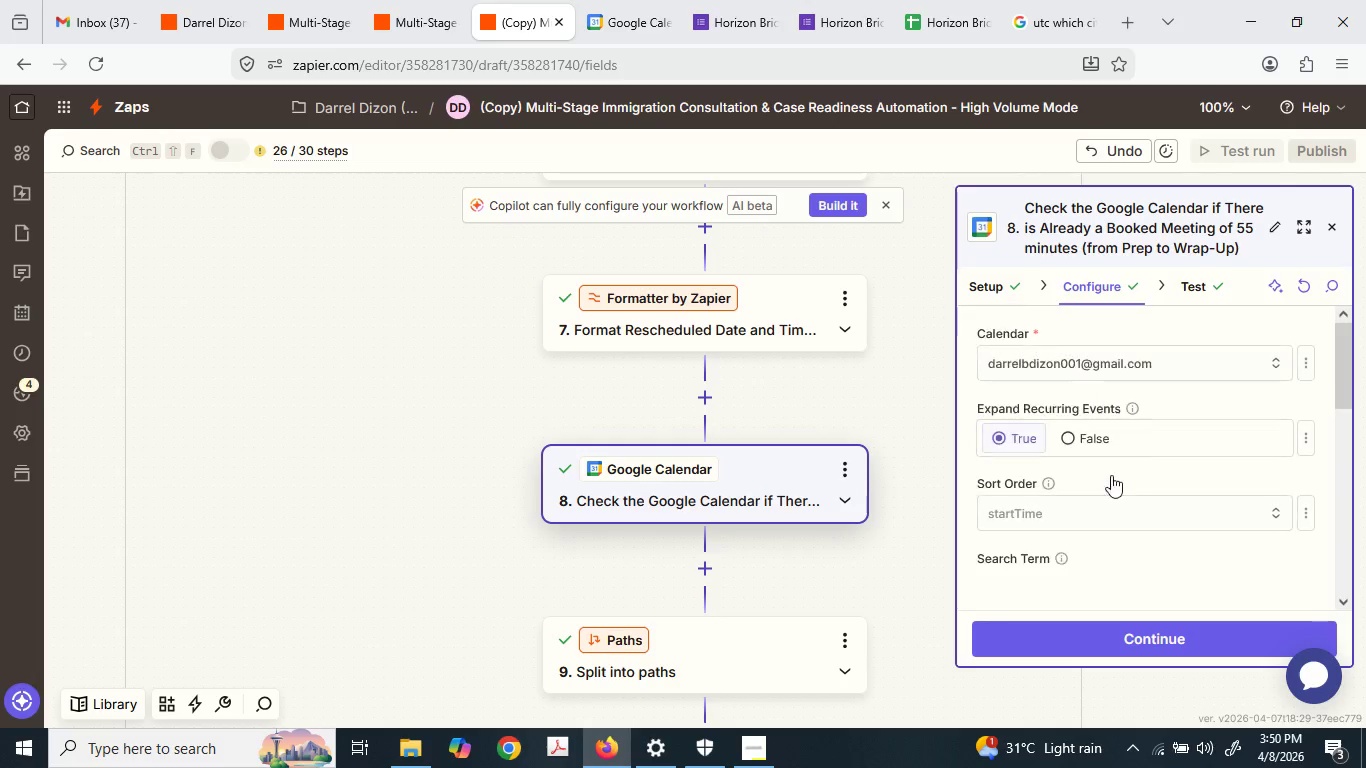 
scroll: coordinate [1141, 438], scroll_direction: down, amount: 6.0
 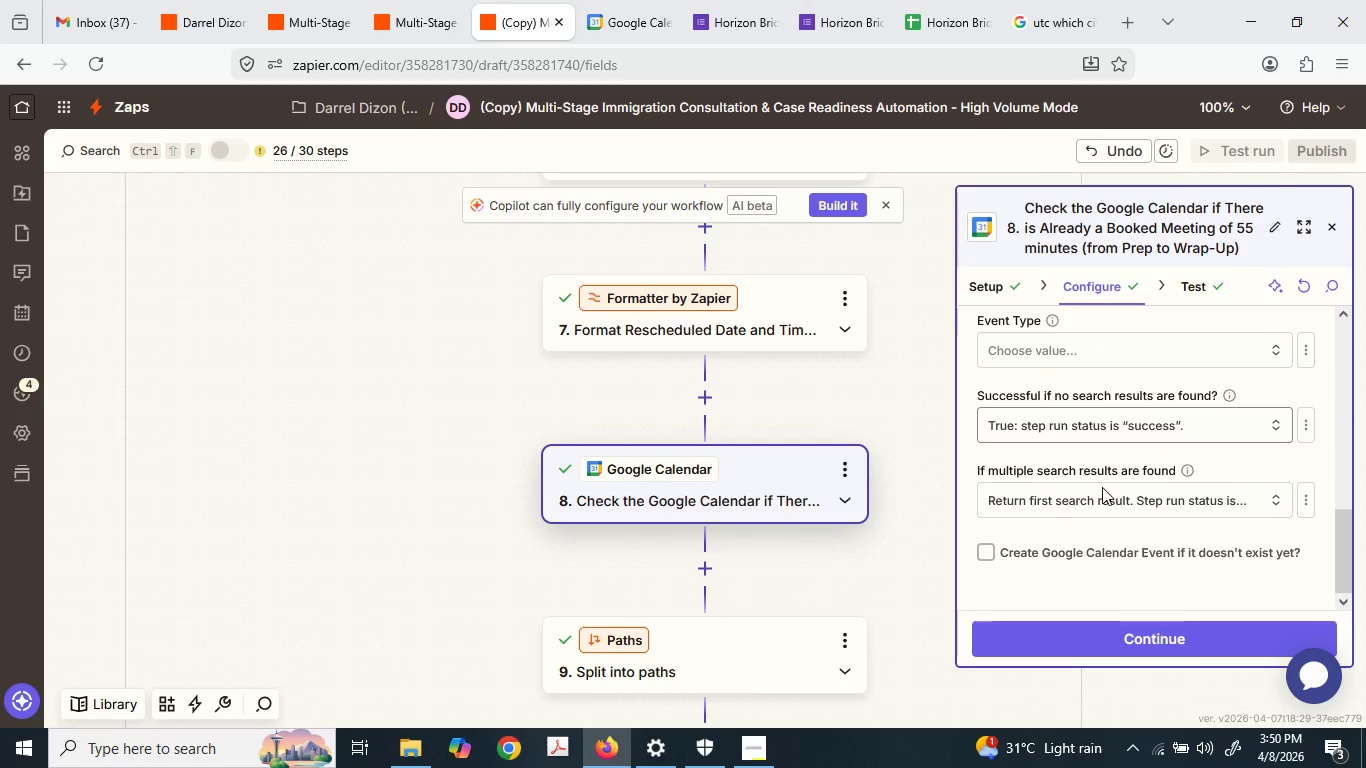 
left_click([791, 416])
 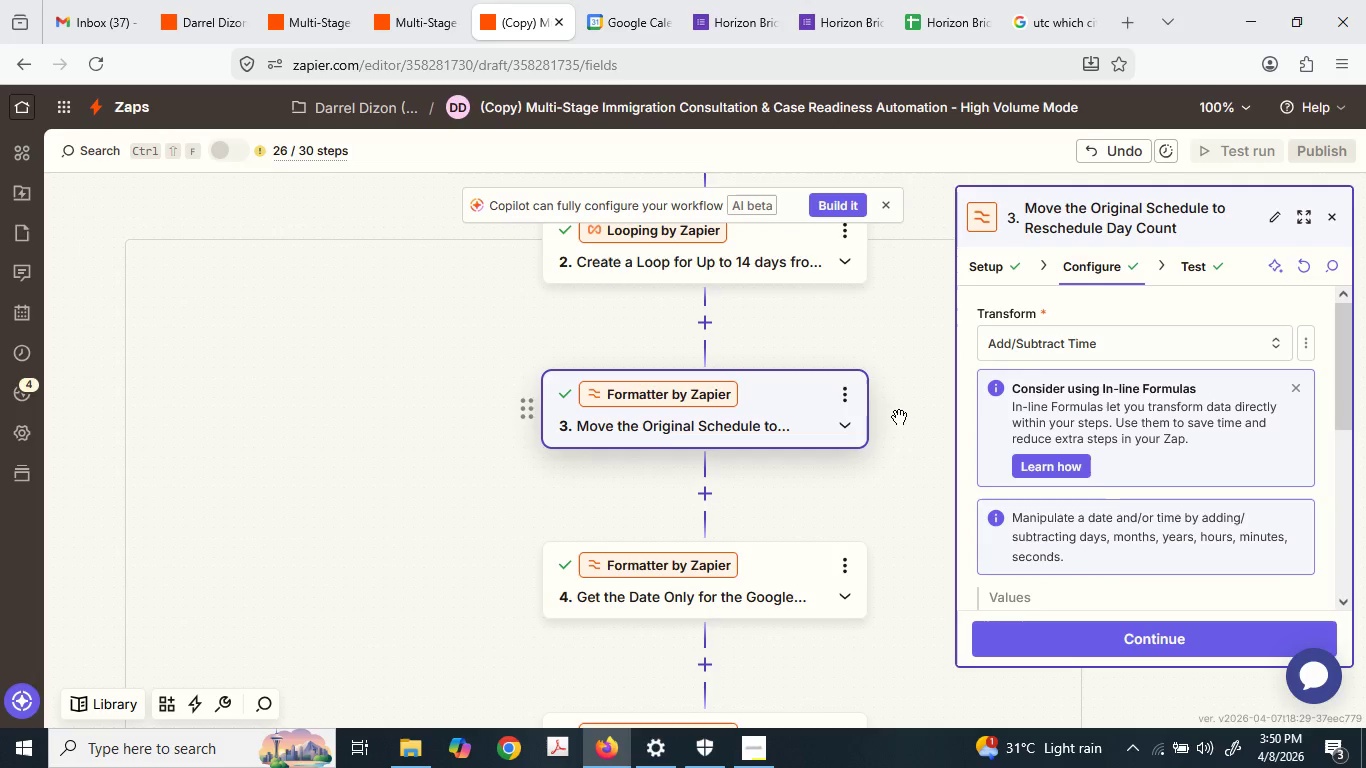 
scroll: coordinate [519, 642], scroll_direction: up, amount: 13.0
 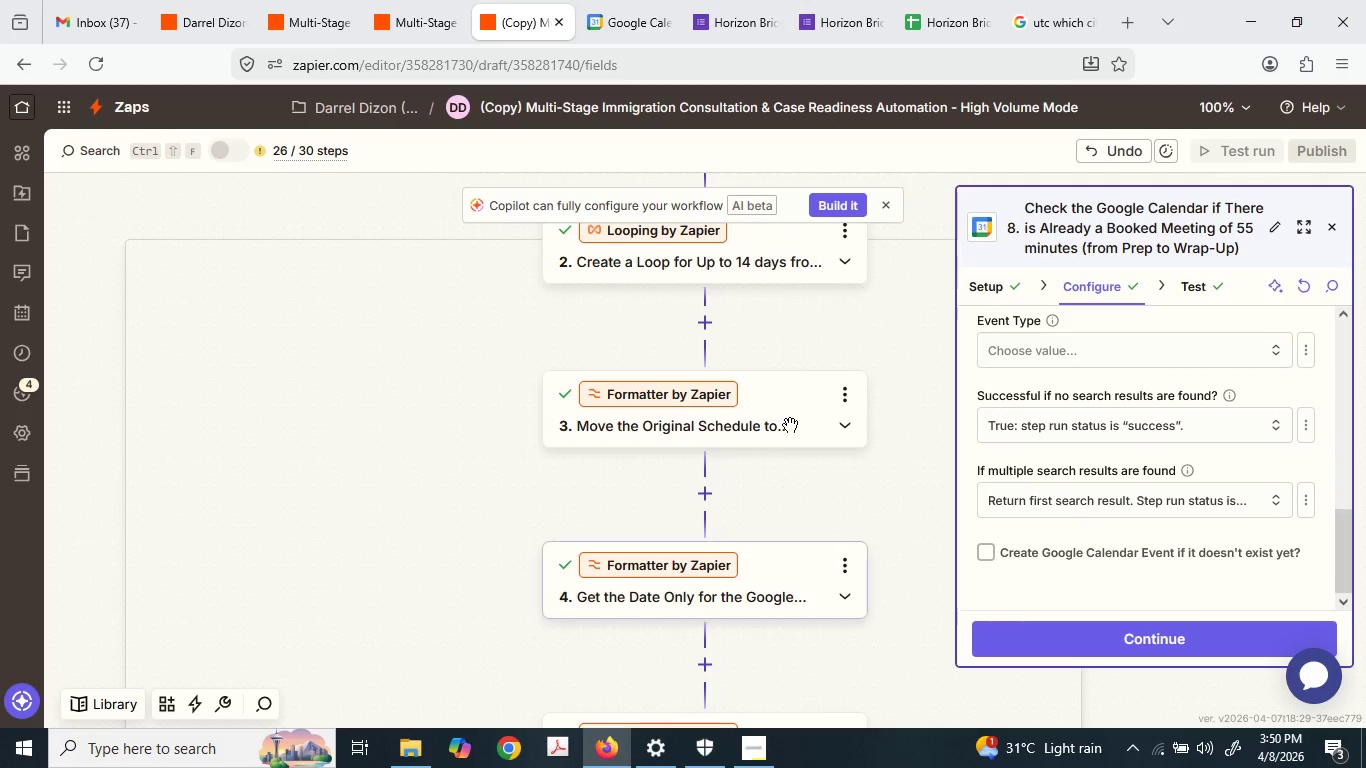 
scroll: coordinate [1117, 483], scroll_direction: down, amount: 2.0
 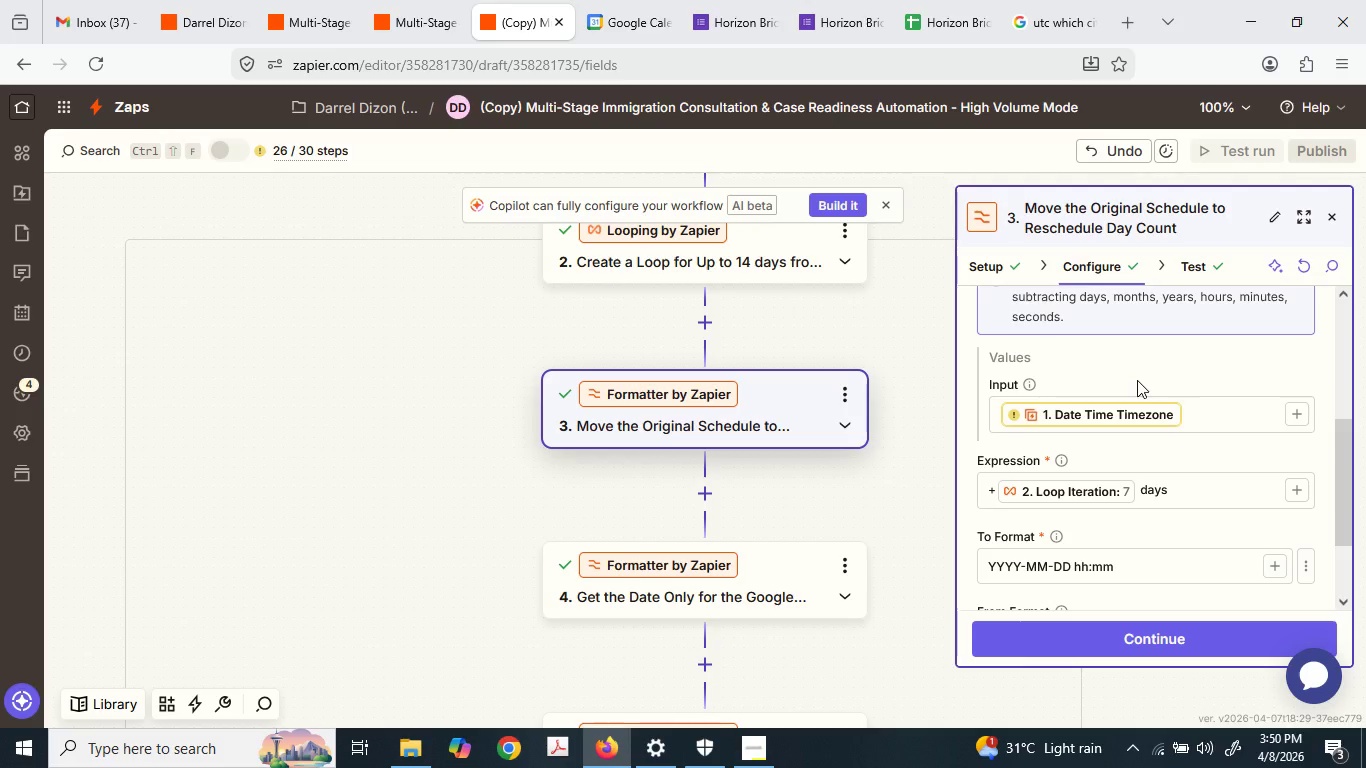 
wait(20.53)
 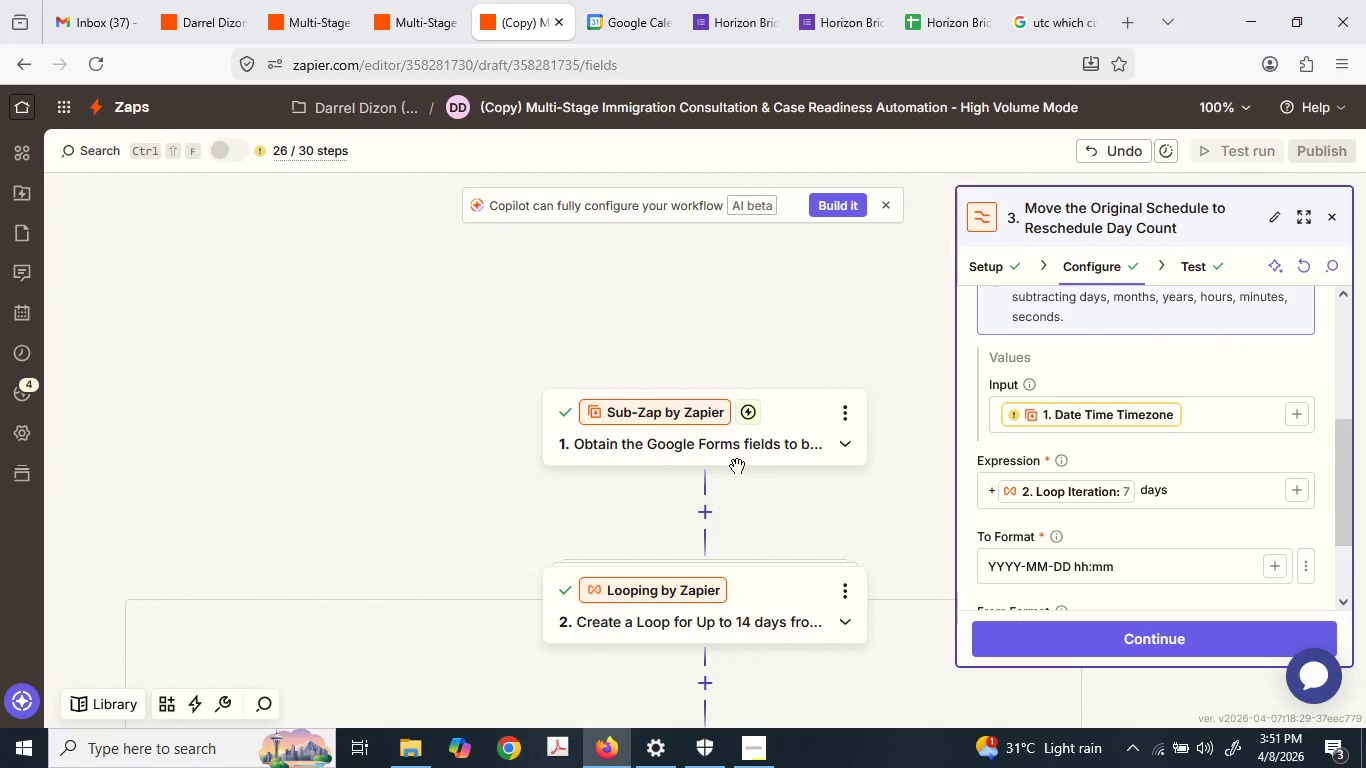 
left_click([740, 465])
 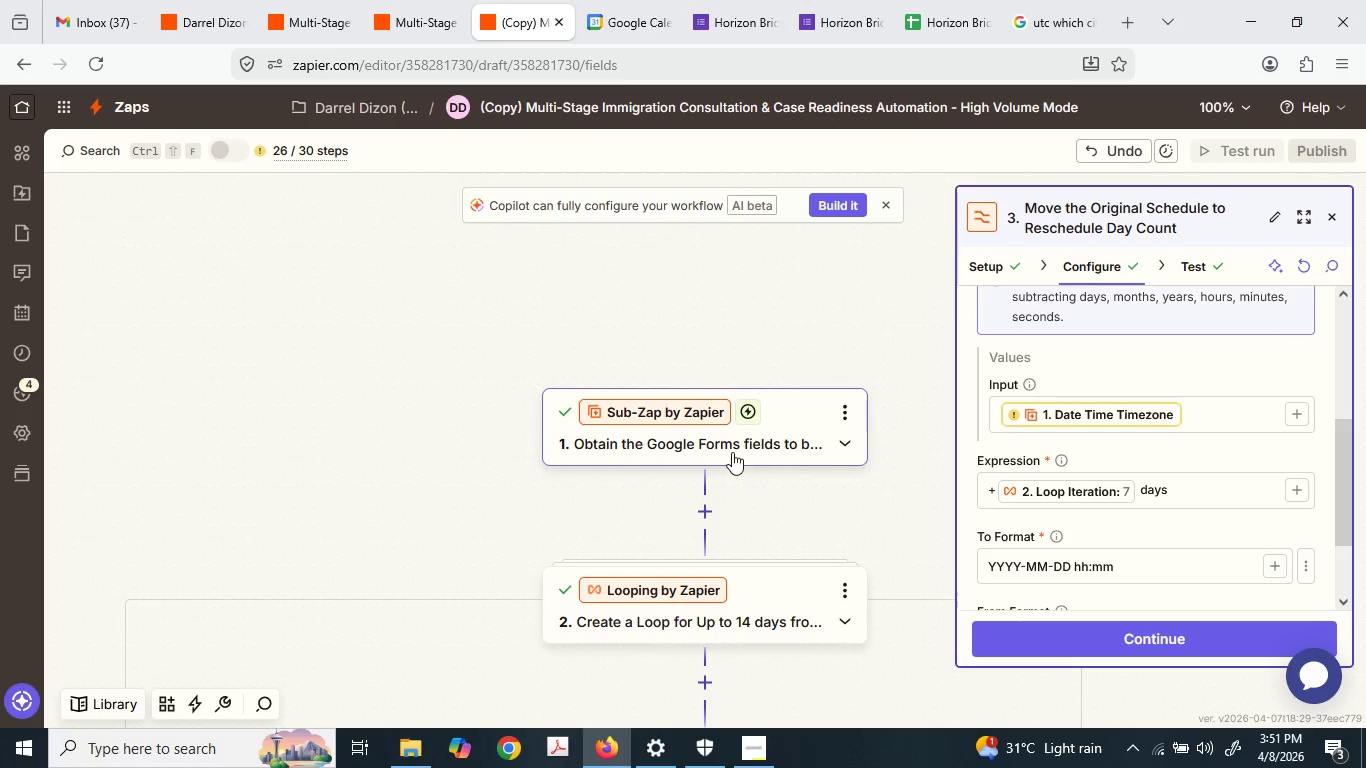 
left_click([732, 452])
 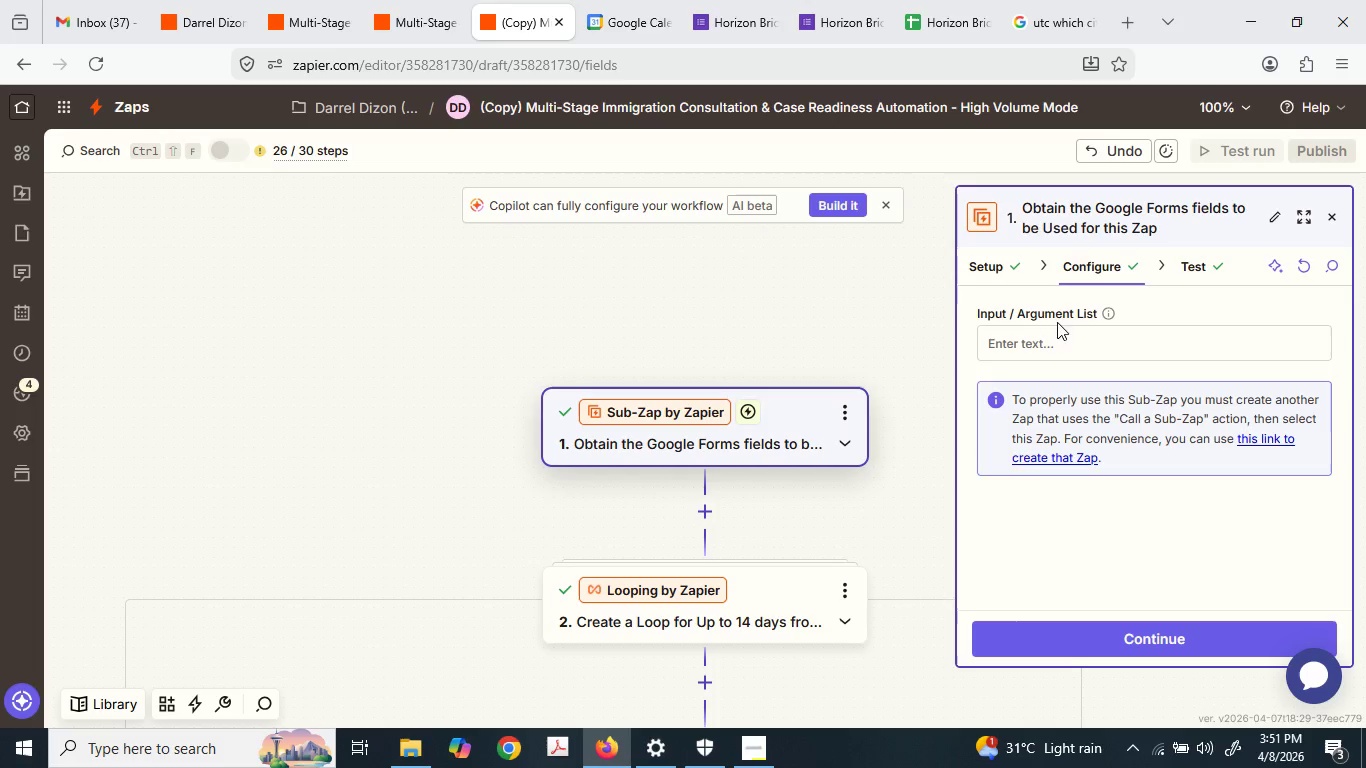 
scroll: coordinate [749, 503], scroll_direction: up, amount: 6.0
 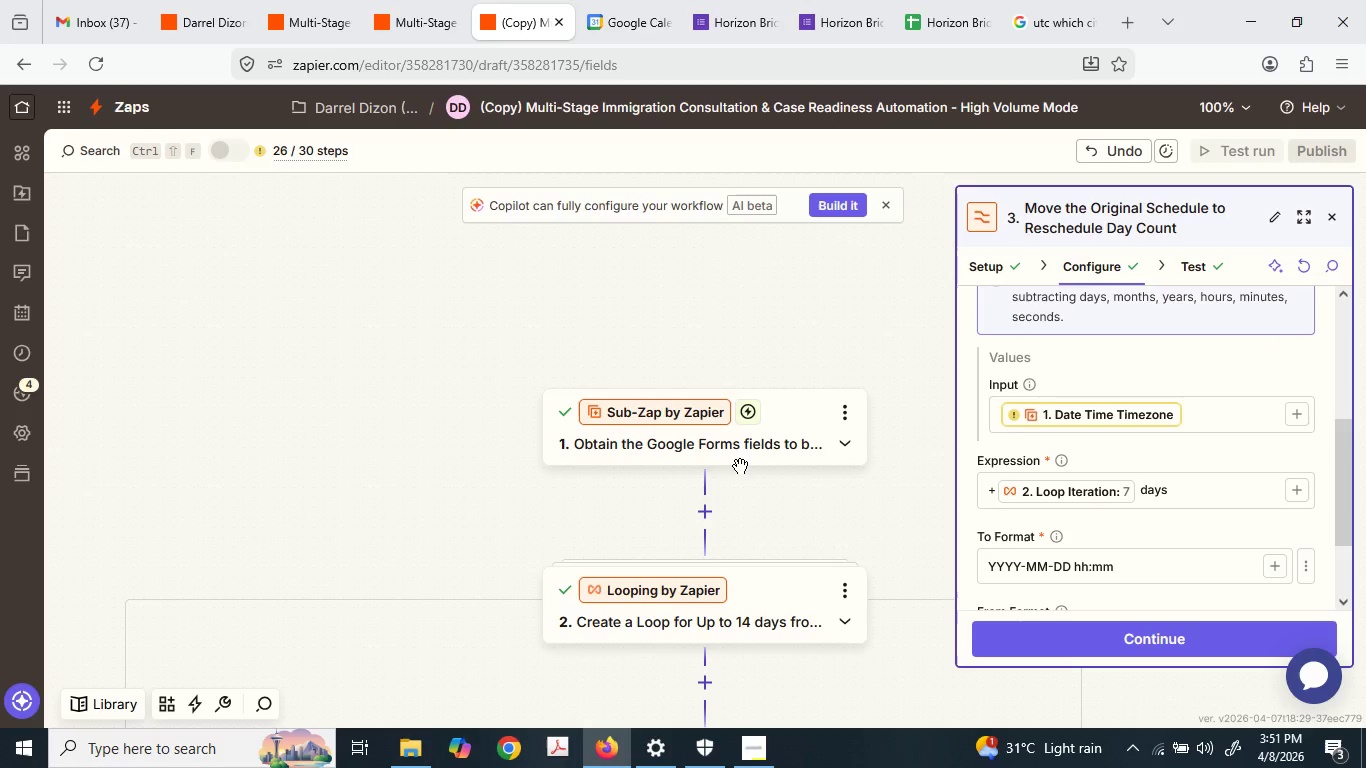 
left_click([1068, 340])
 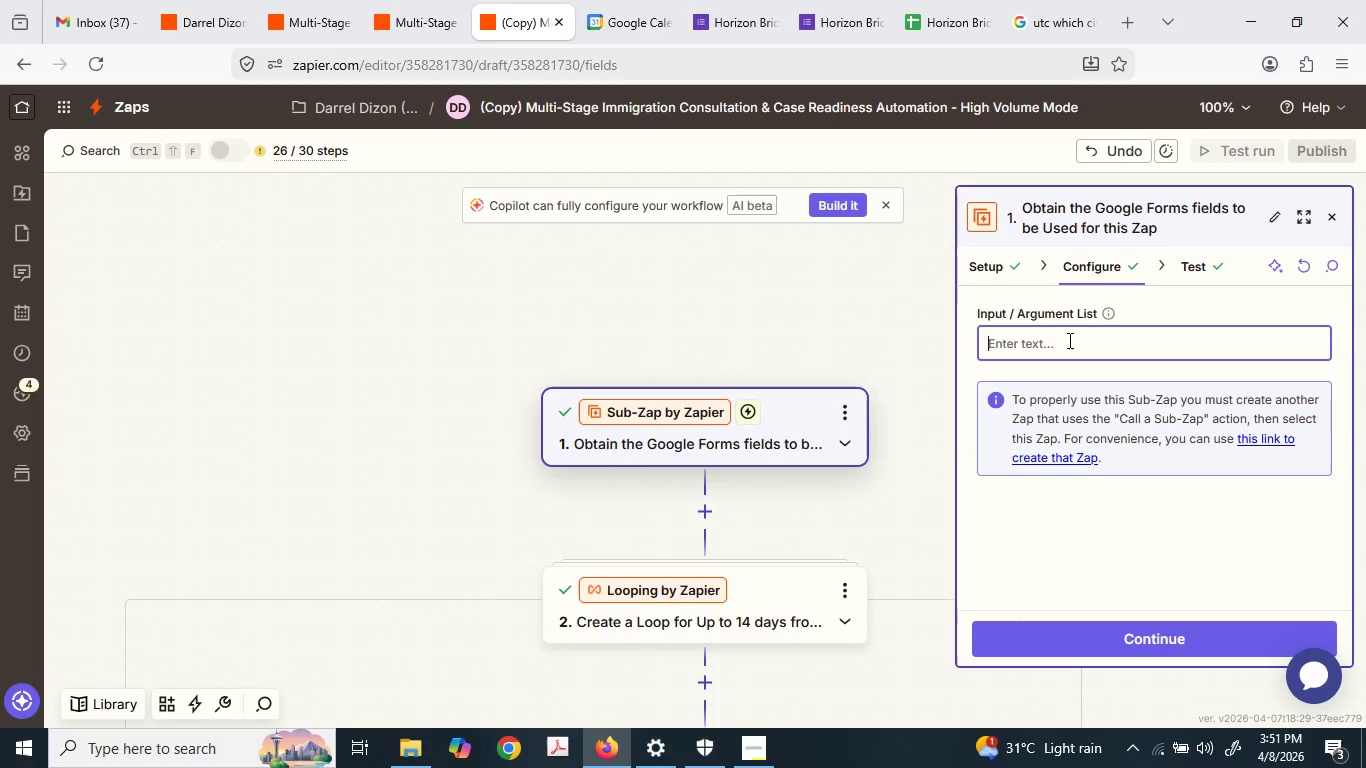 
wait(8.77)
 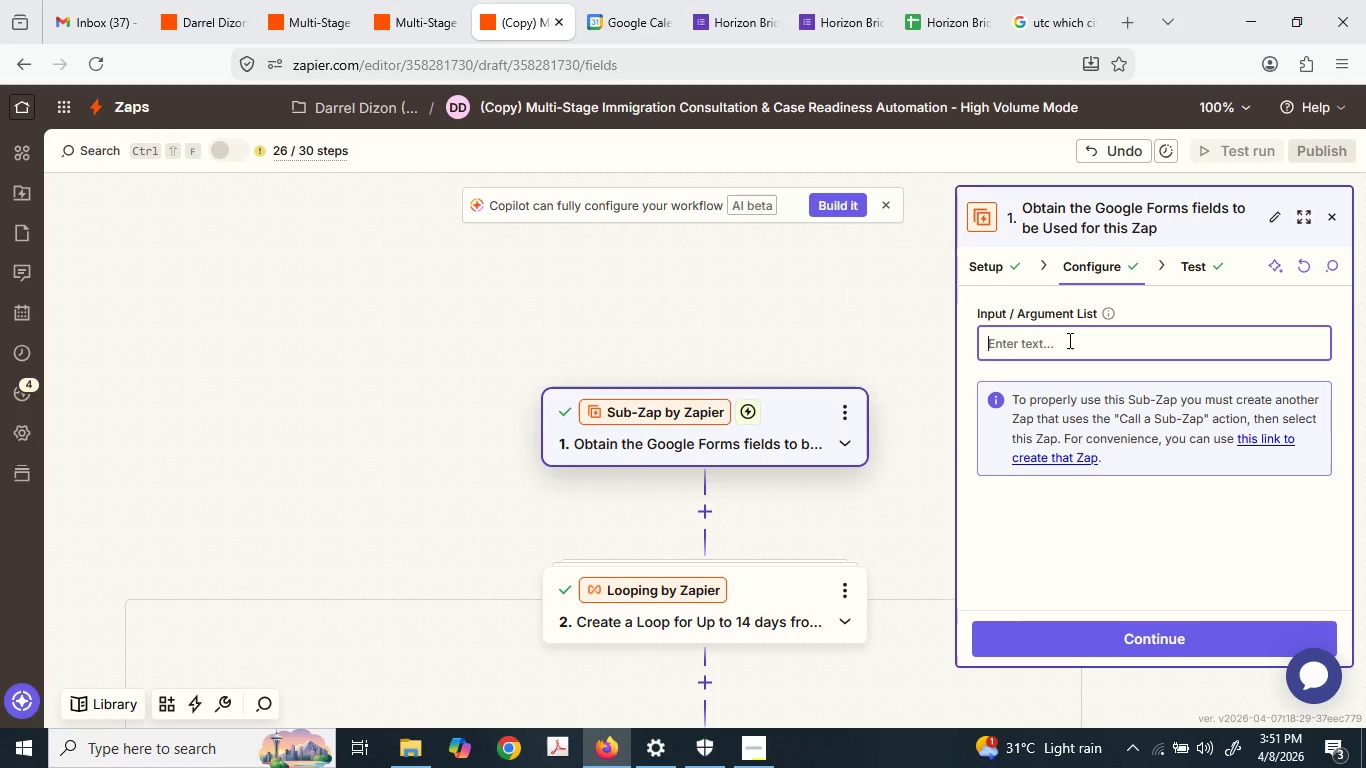 
left_click([944, 254])
 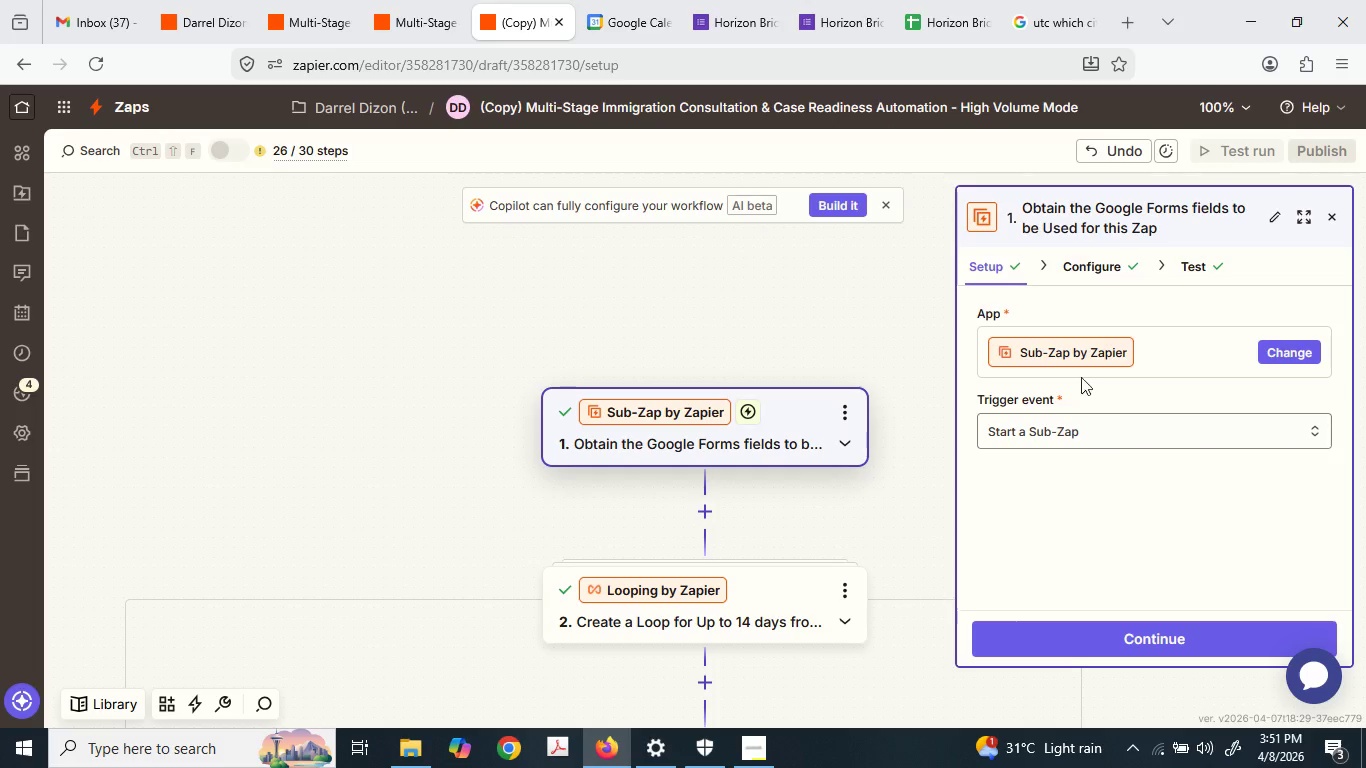 
left_click([1081, 276])
 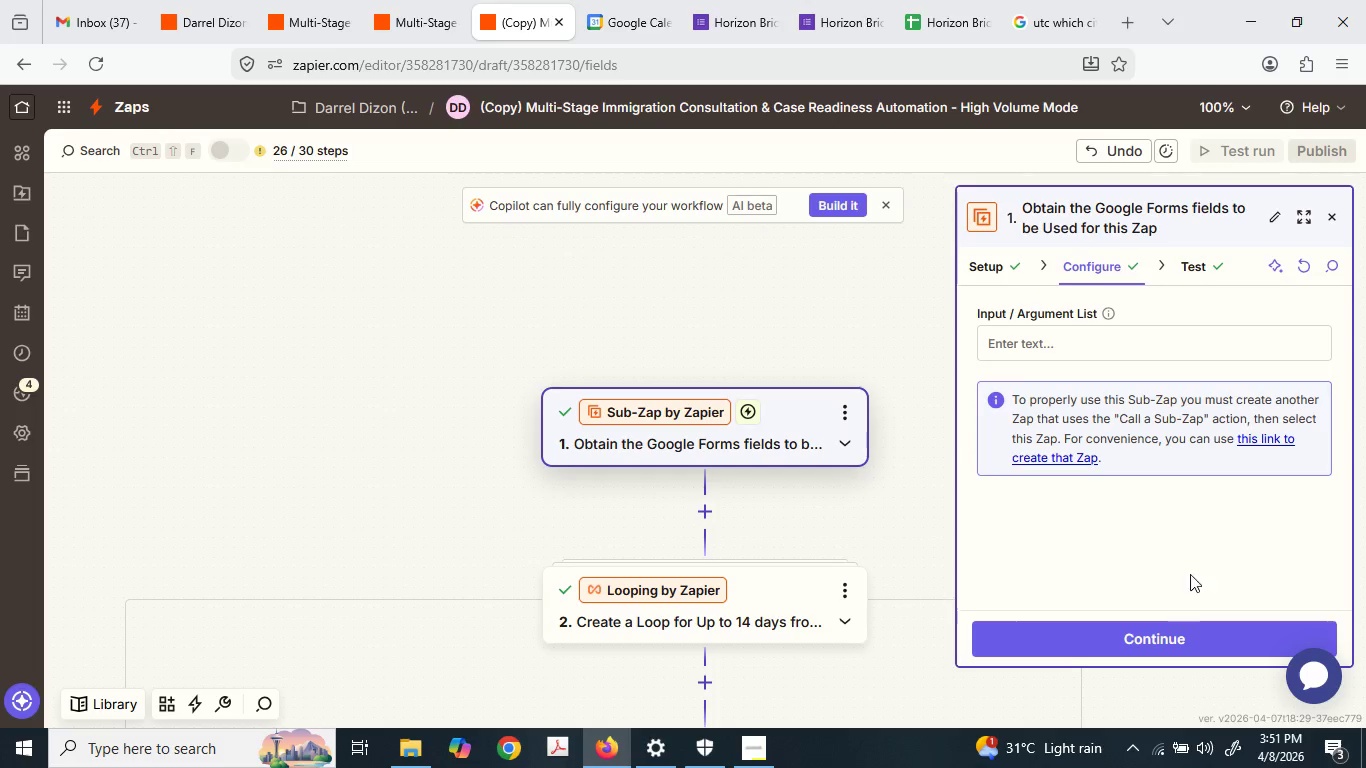 
left_click([1129, 344])
 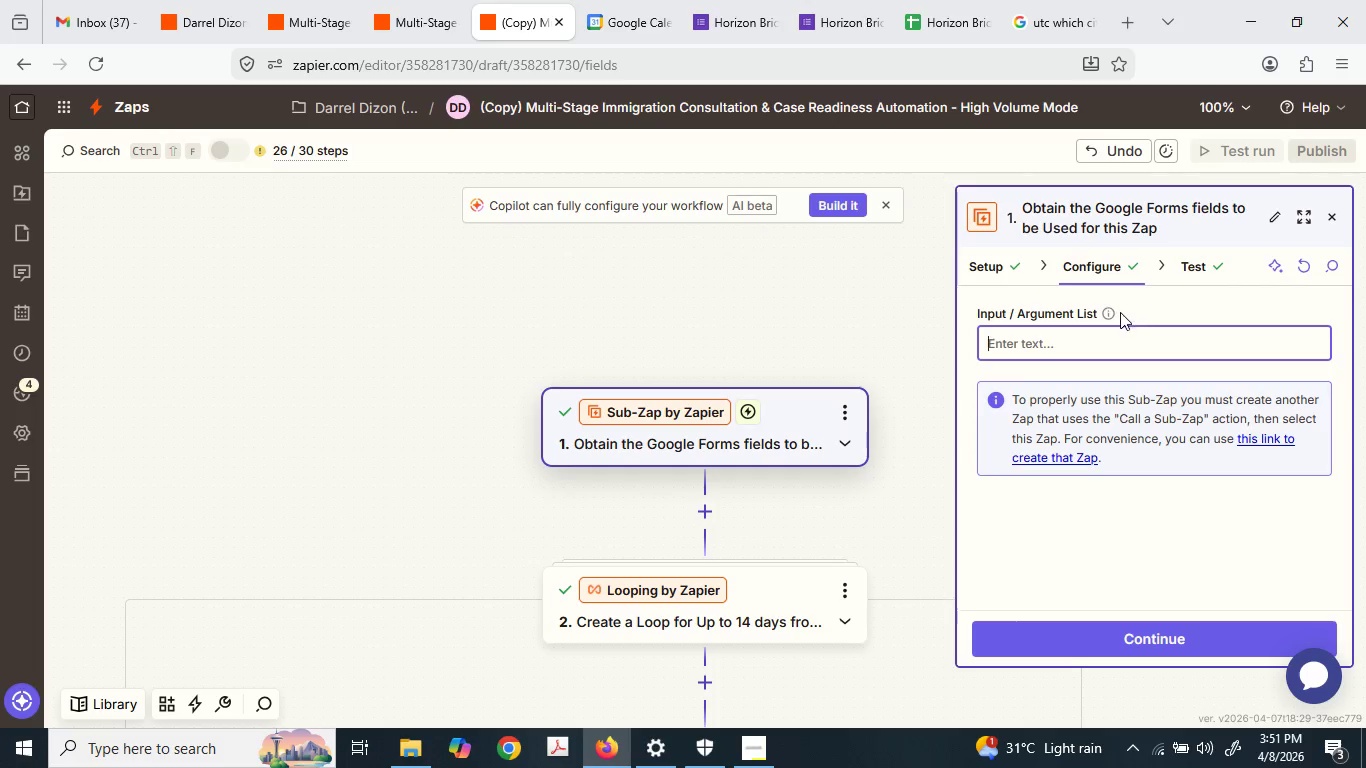 
left_click([1090, 307])
 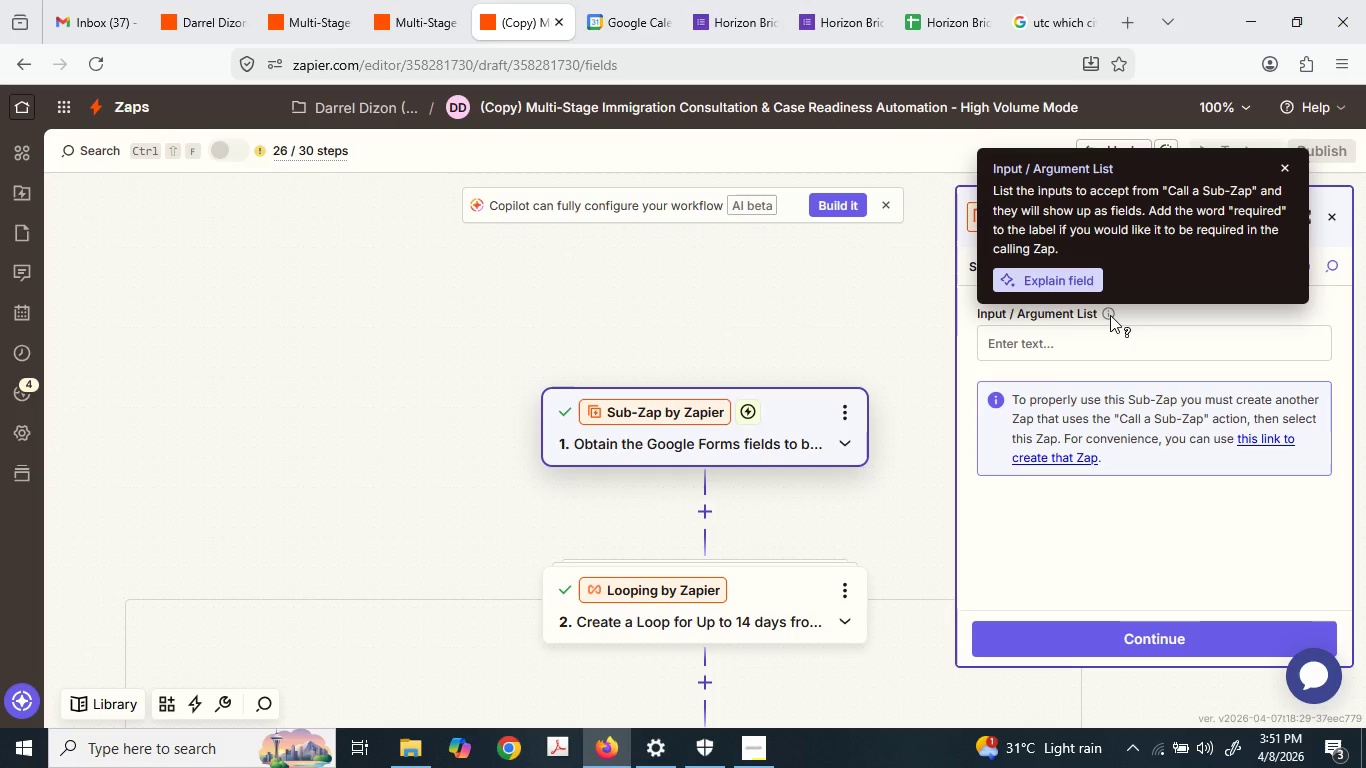 
double_click([1110, 315])
 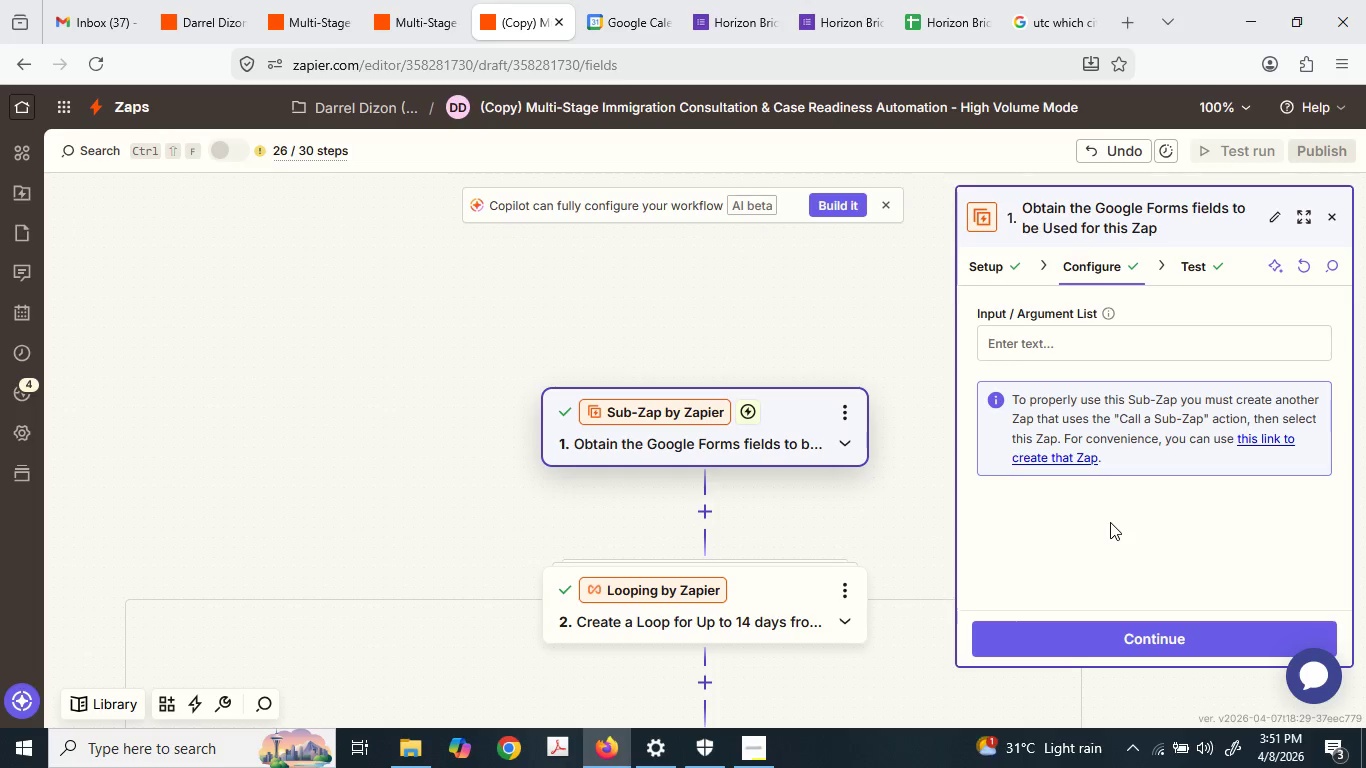 
wait(30.14)
 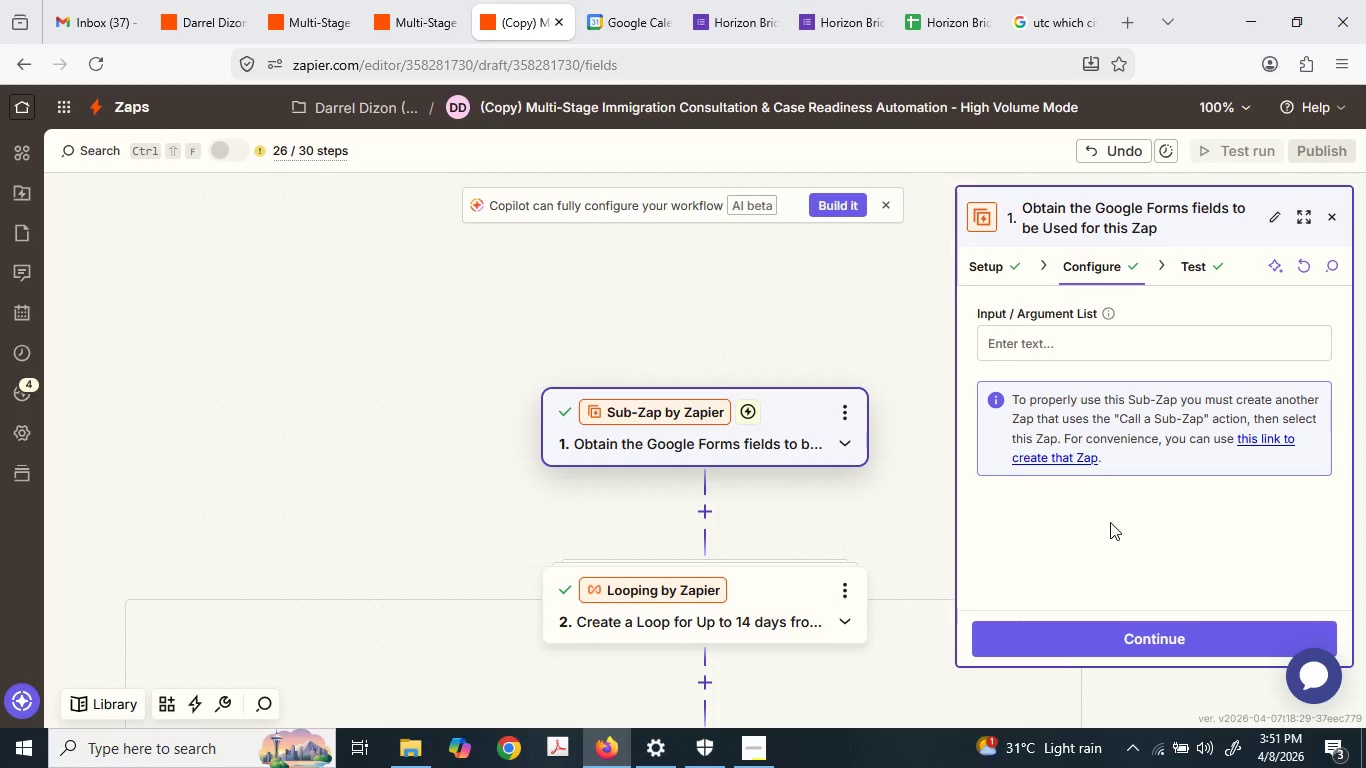 
double_click([1046, 339])
 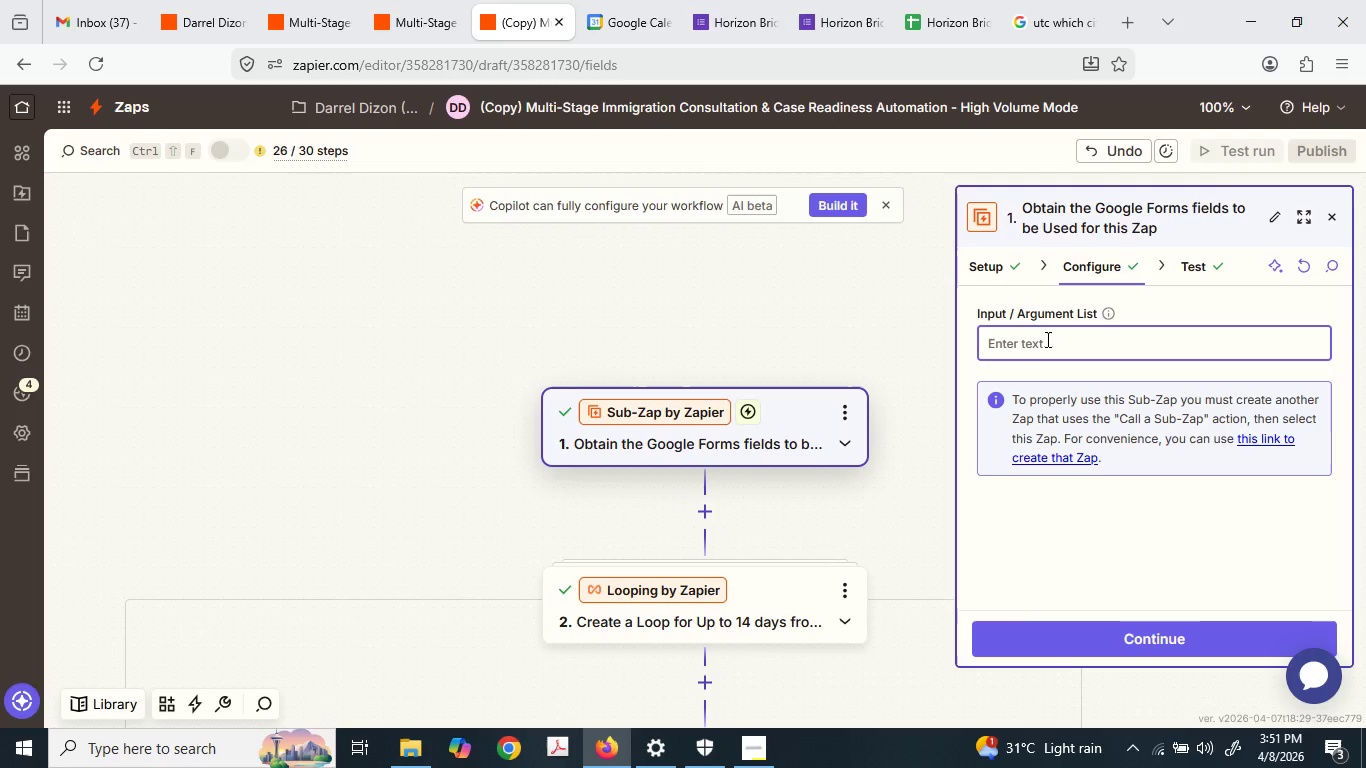 
type(base d)
 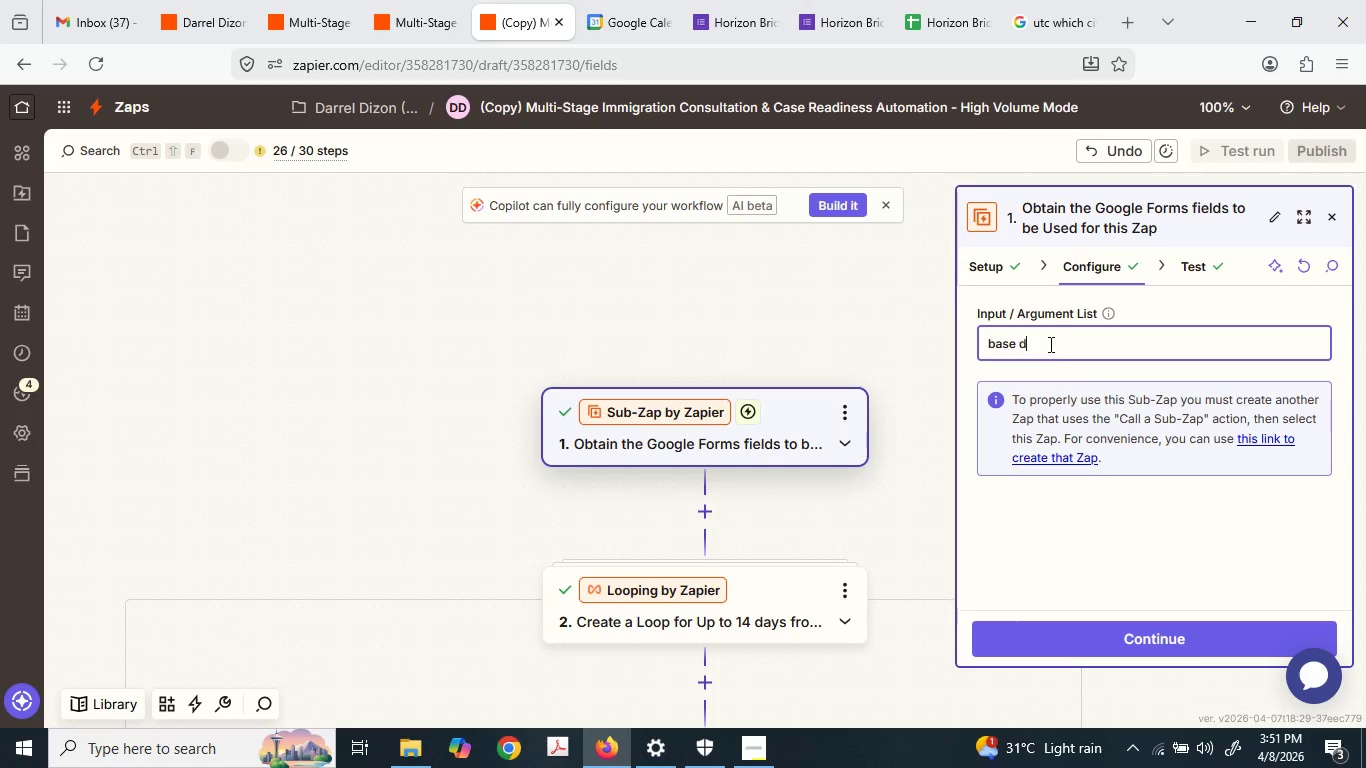 
type(ata)
key(Backspace)
type(e)
 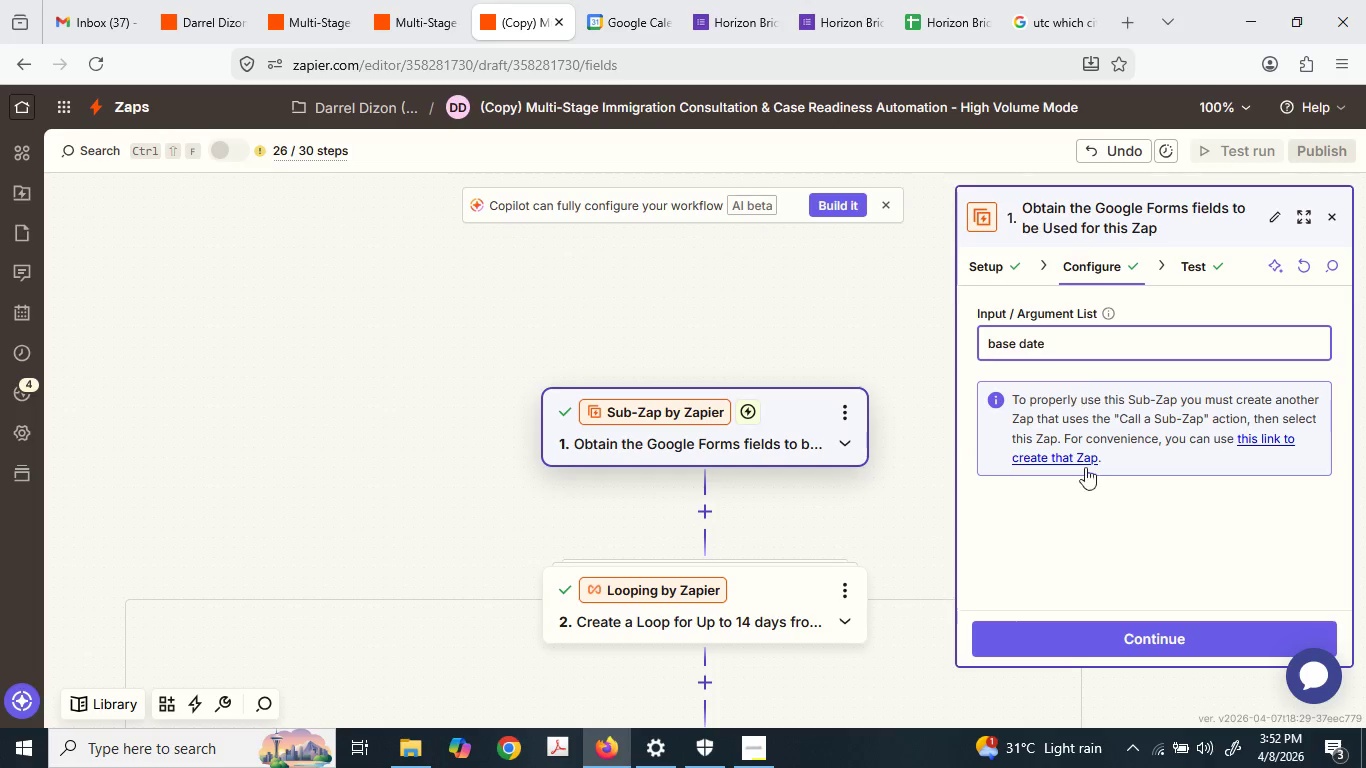 
left_click([1099, 642])
 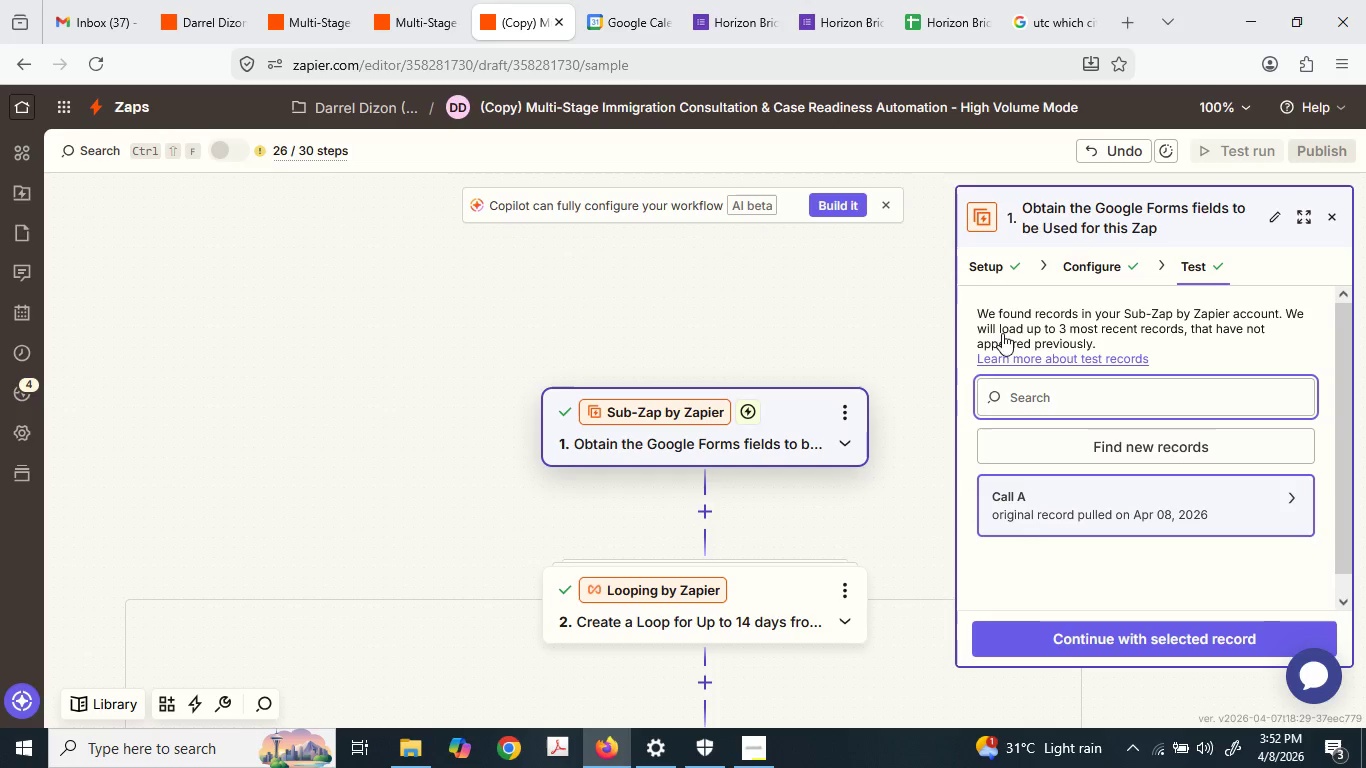 
left_click([1070, 257])
 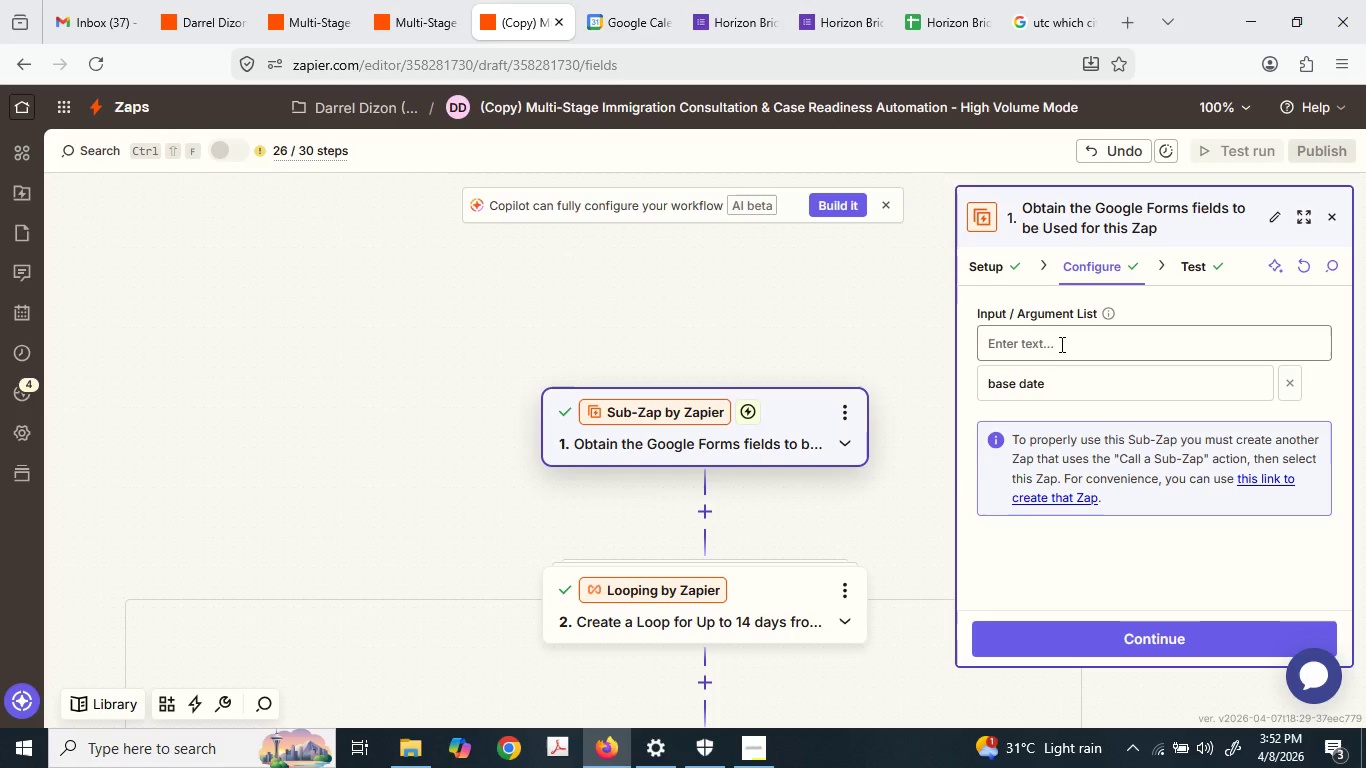 
left_click([1060, 344])
 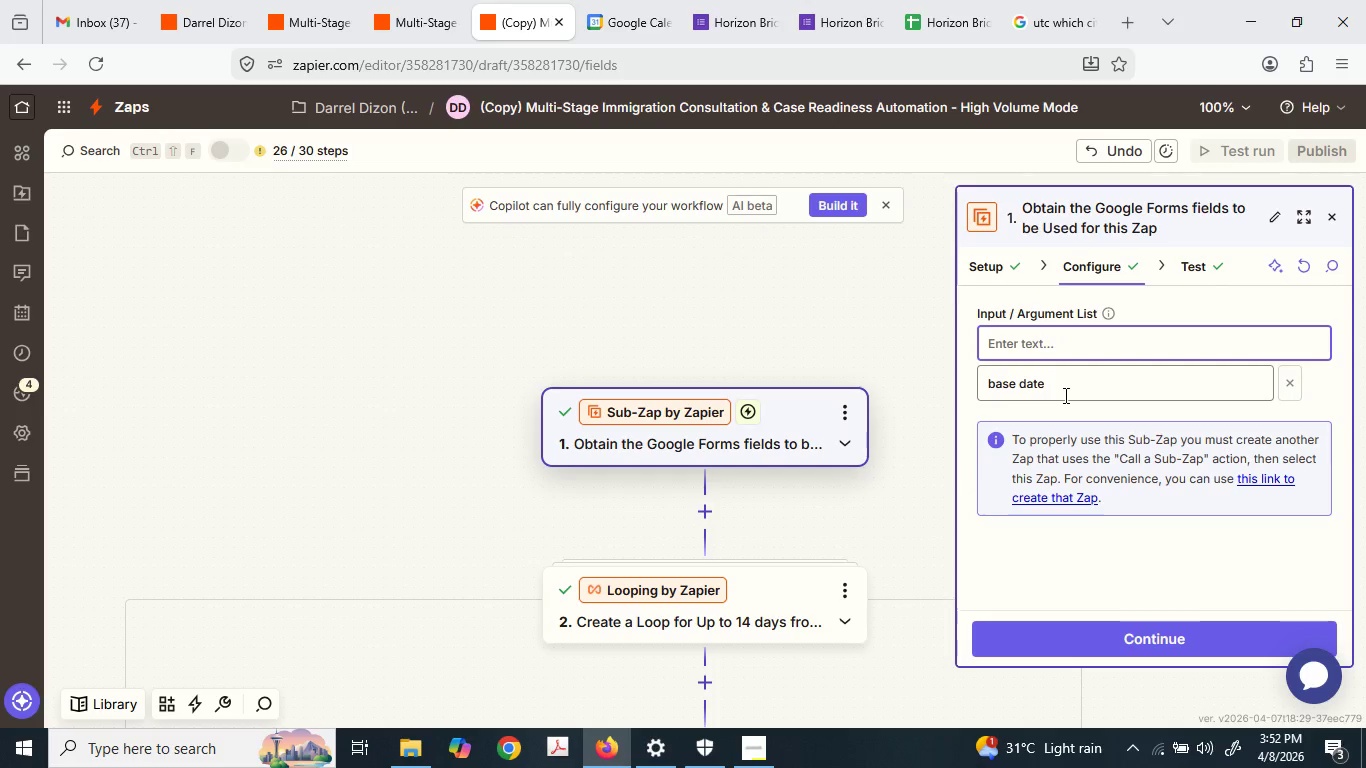 
left_click([1064, 395])
 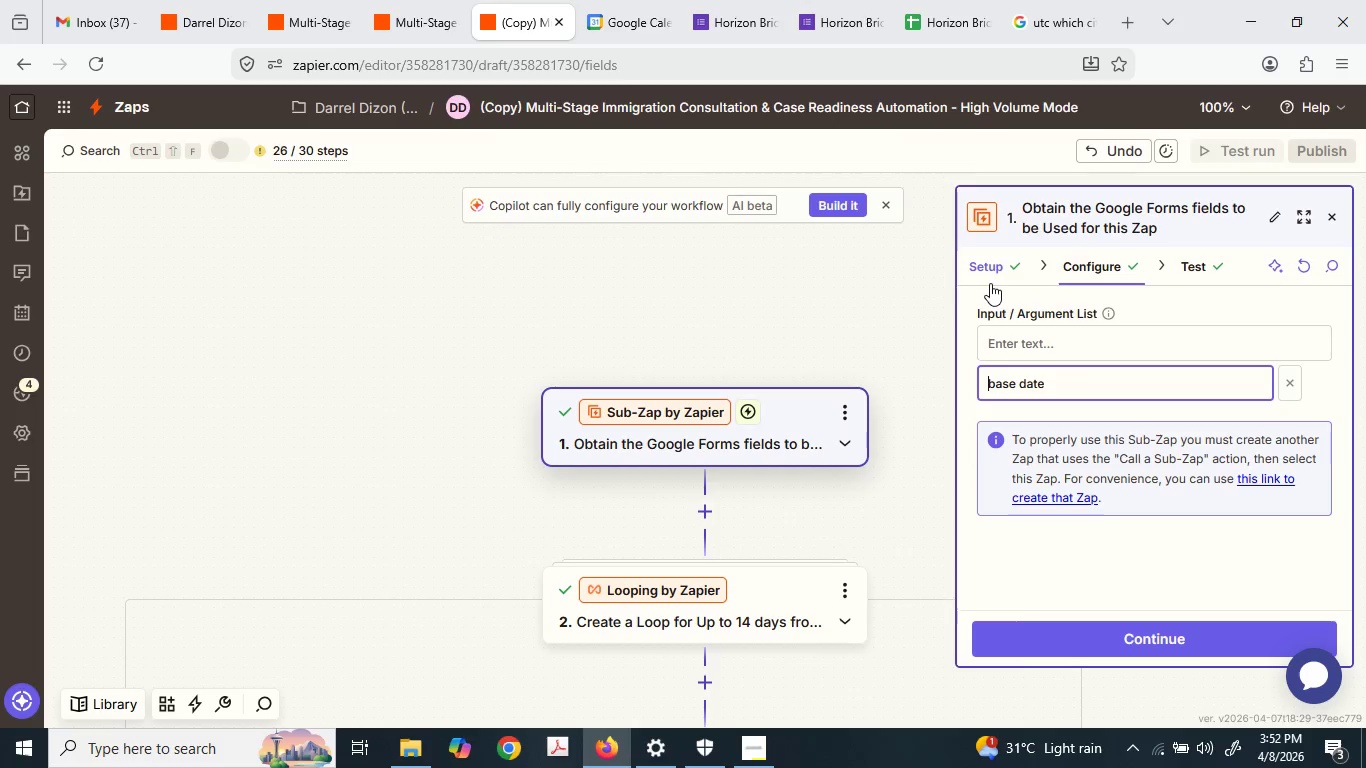 
wait(16.75)
 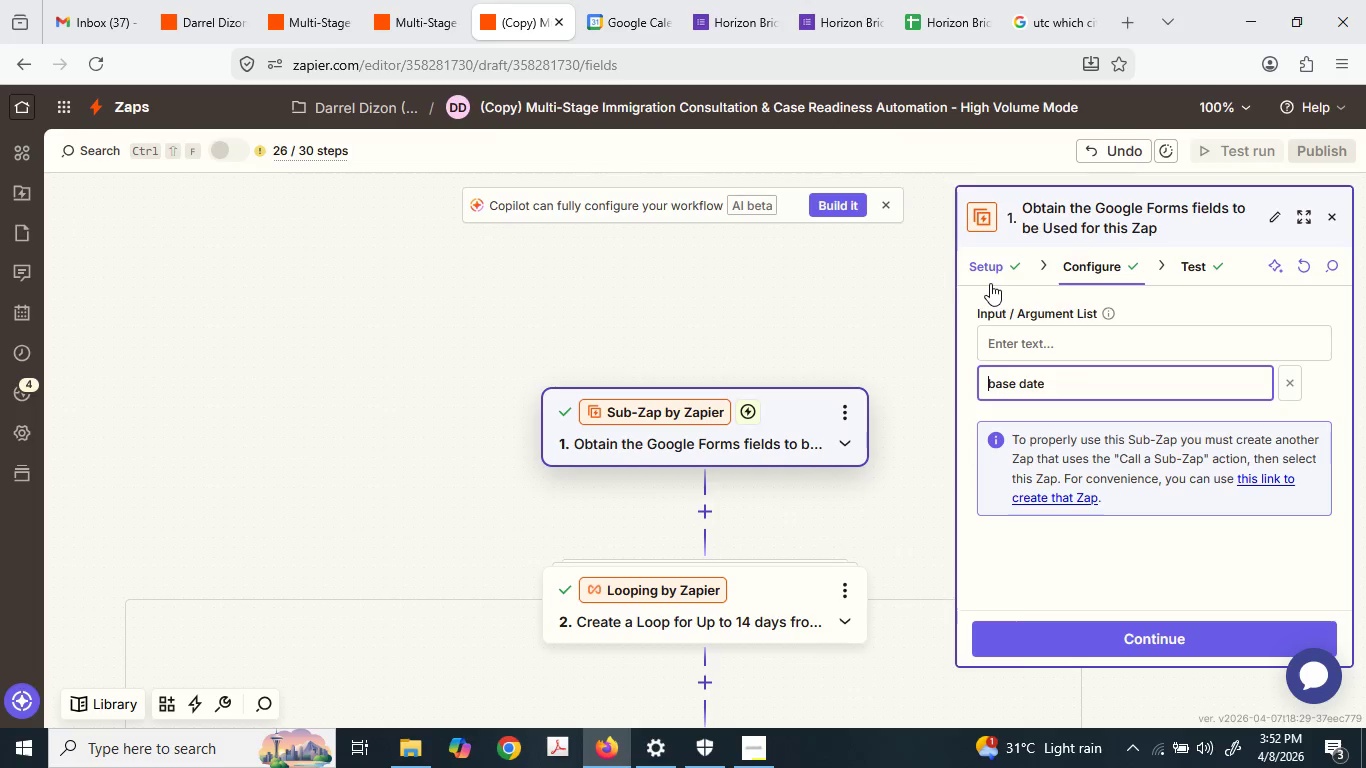 
left_click_drag(start_coordinate=[1090, 328], to_coordinate=[1105, 331])
 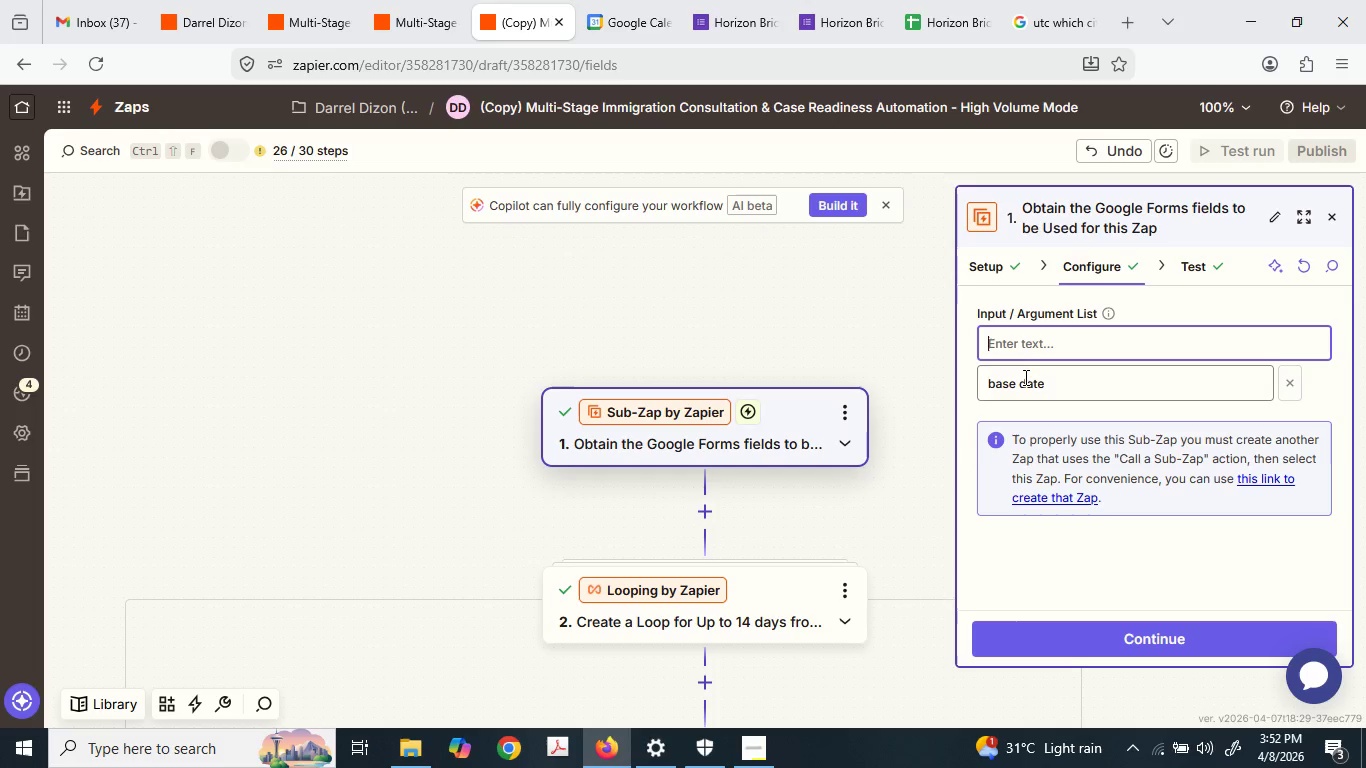 
double_click([1105, 331])
 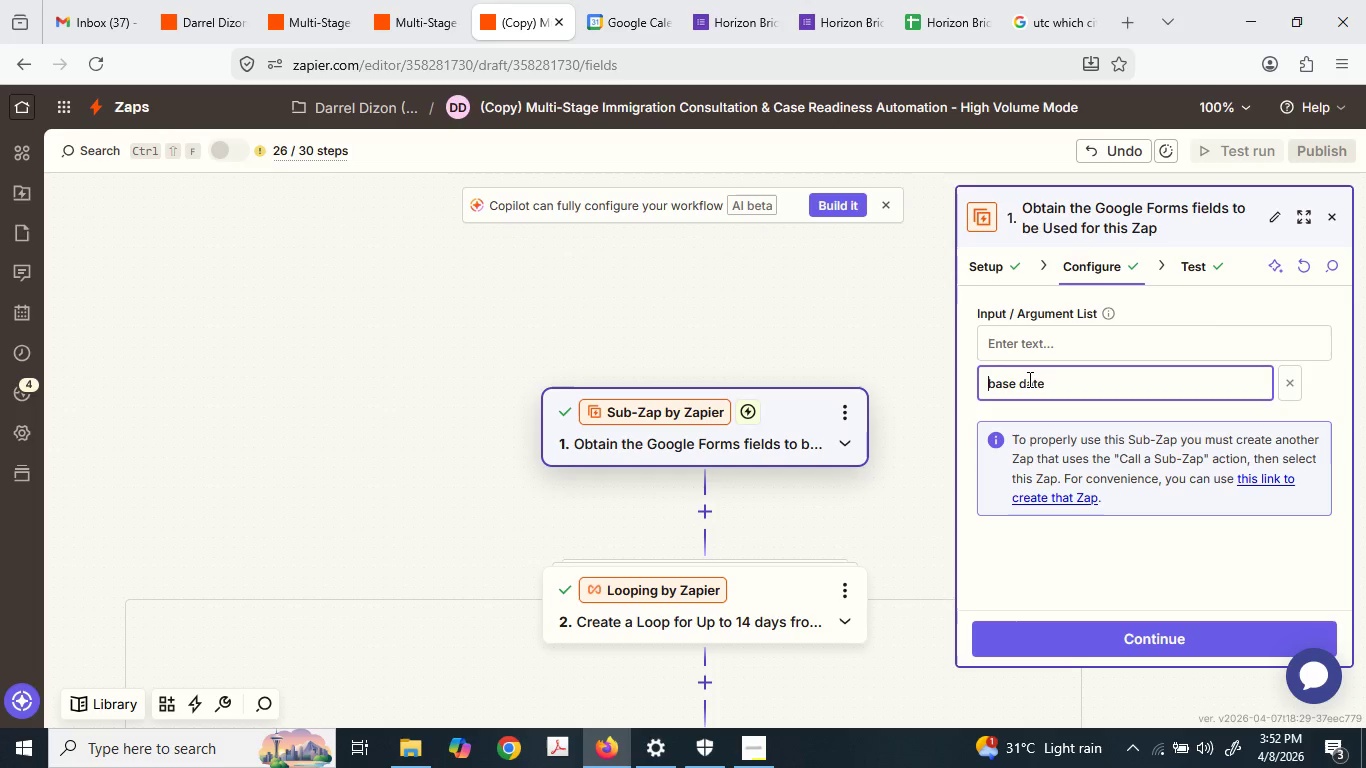 
double_click([1019, 379])
 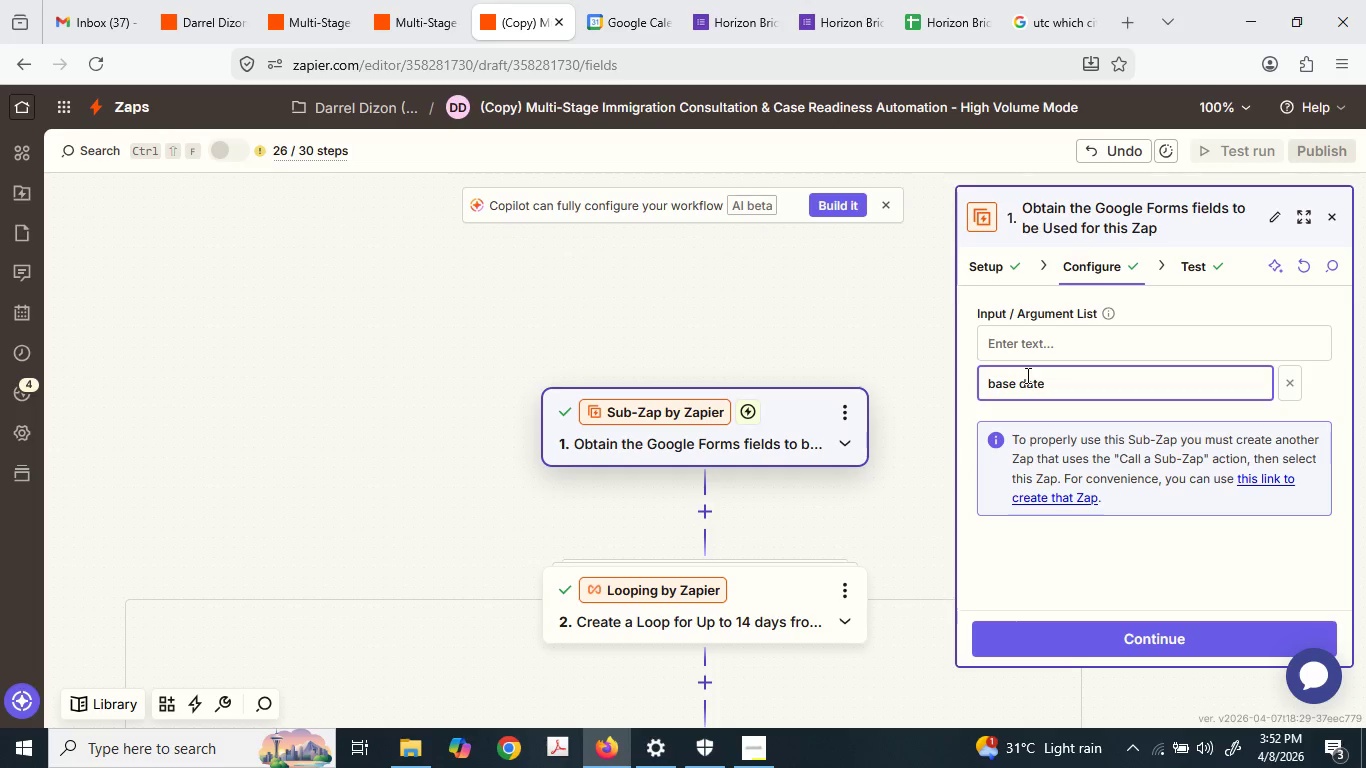 
key(Backspace)
 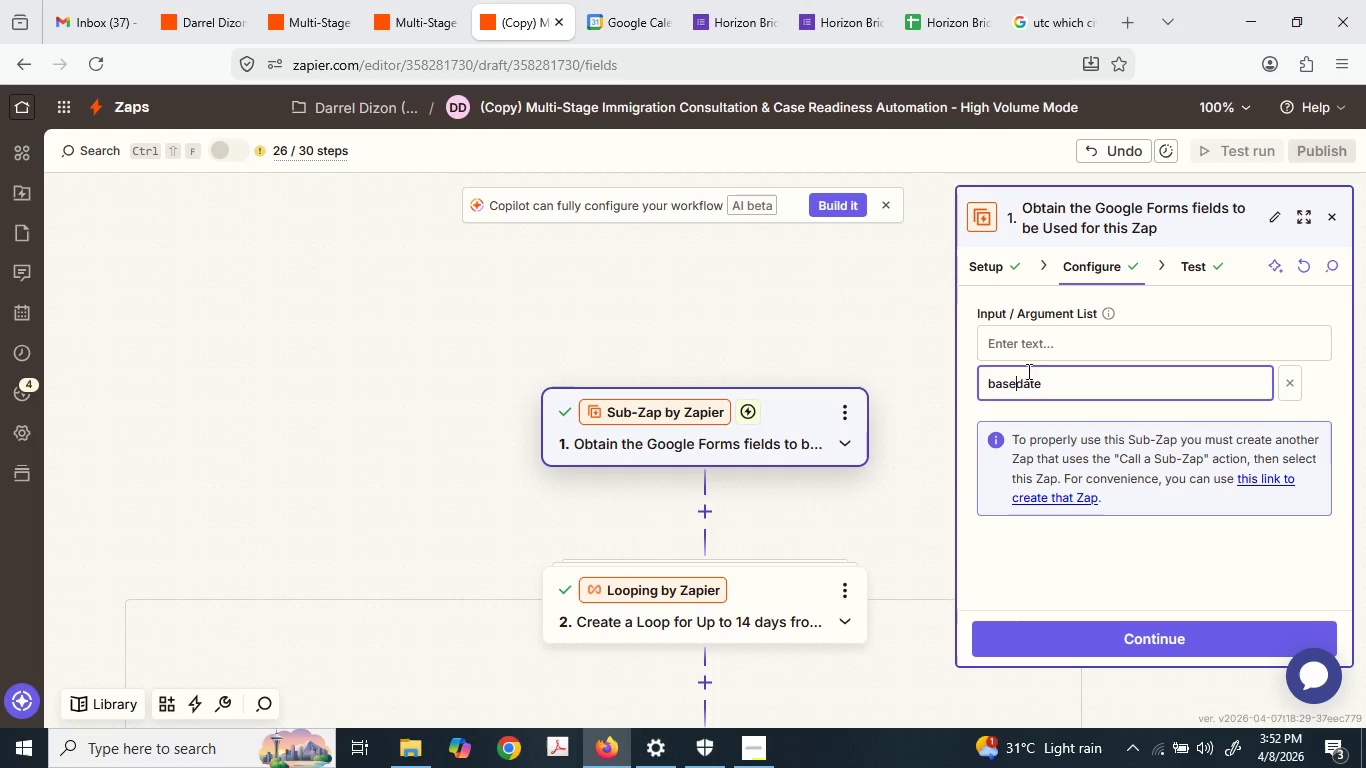 
key(Shift+ShiftLeft)
 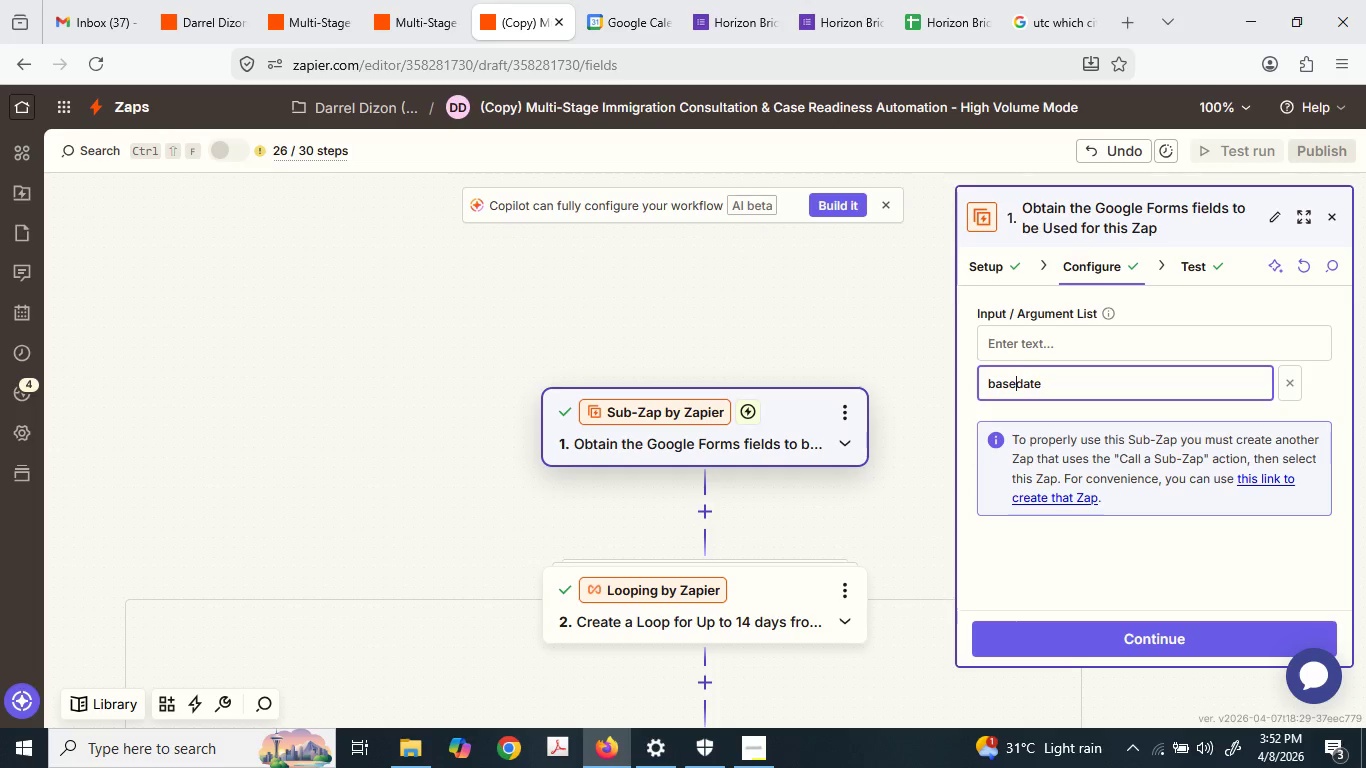 
key(Shift+Minus)
 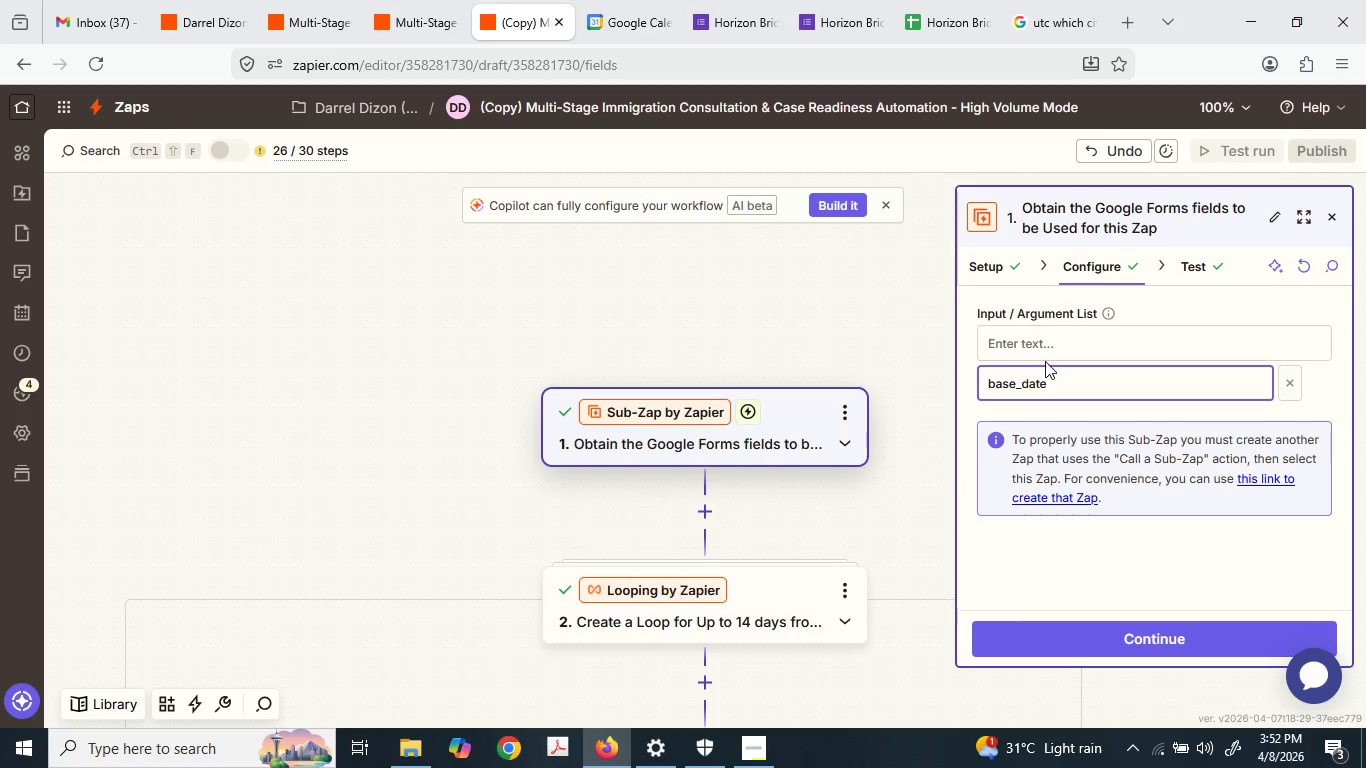 
left_click([1024, 335])
 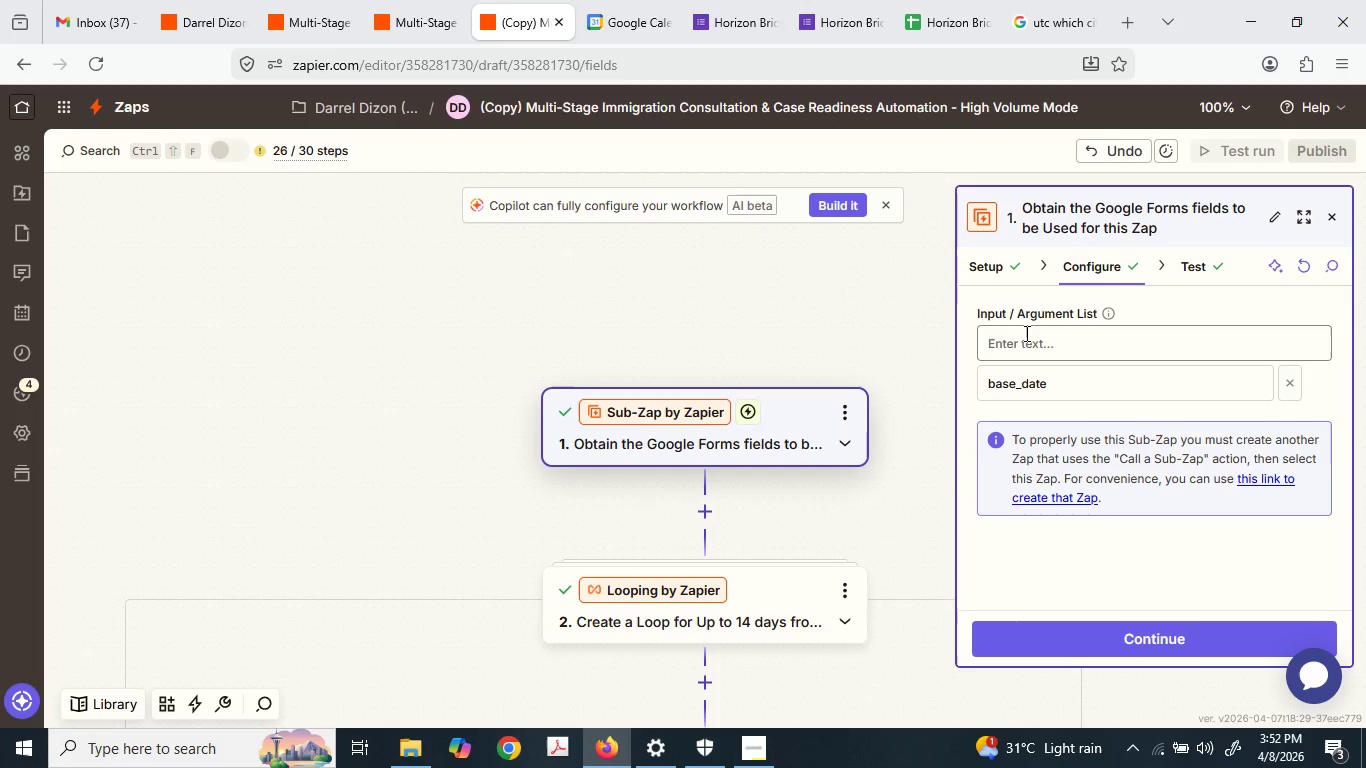 
type(st)
 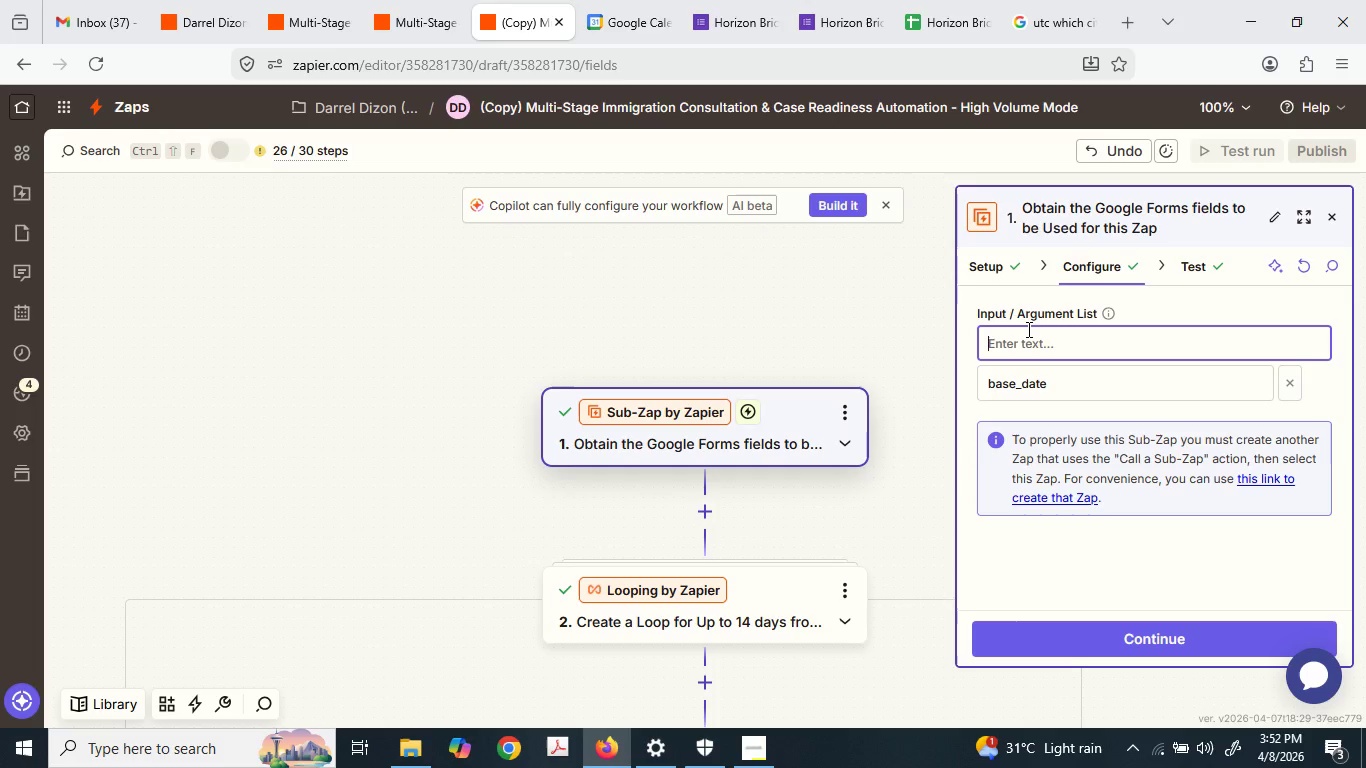 
left_click([1027, 329])
 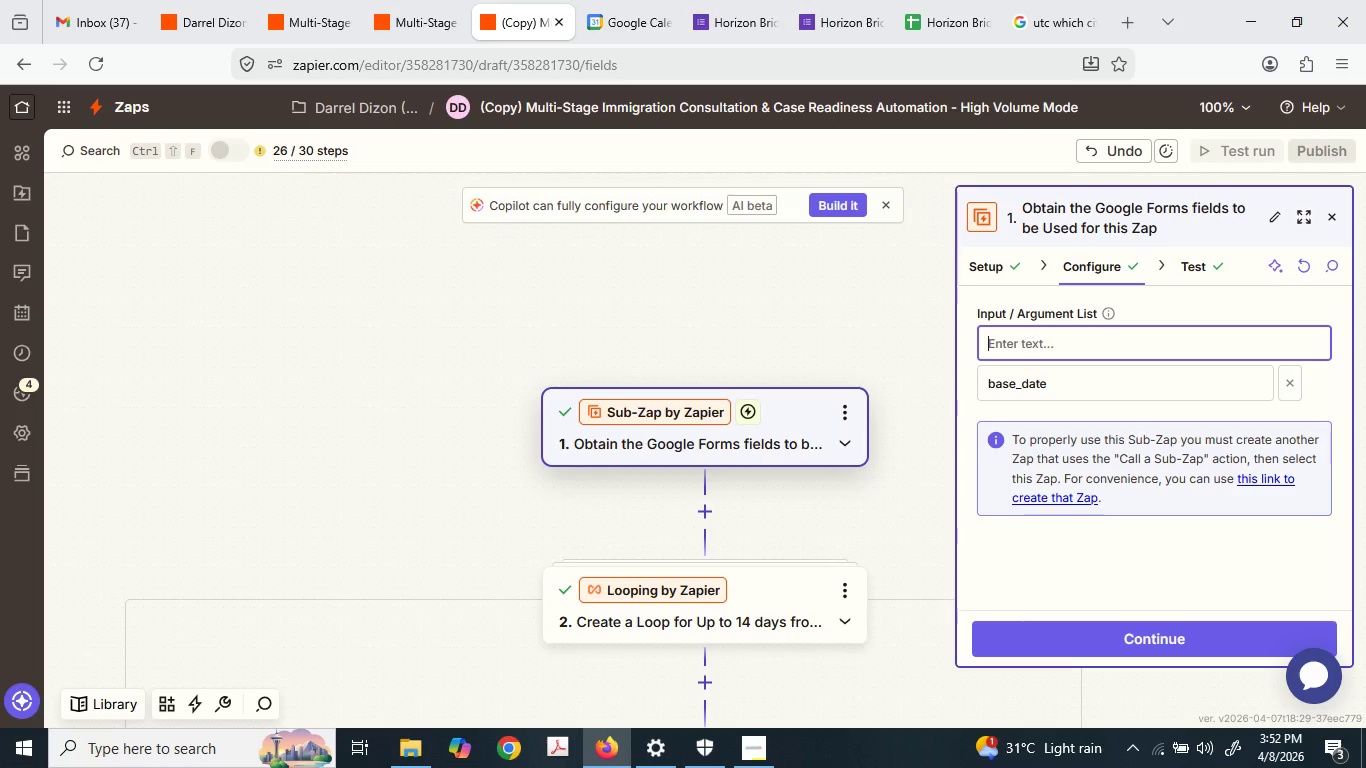 
type(start_el)
key(Backspace)
key(Backspace)
type(ela)
key(Backspace)
key(Backspace)
key(Backspace)
type(delay)
 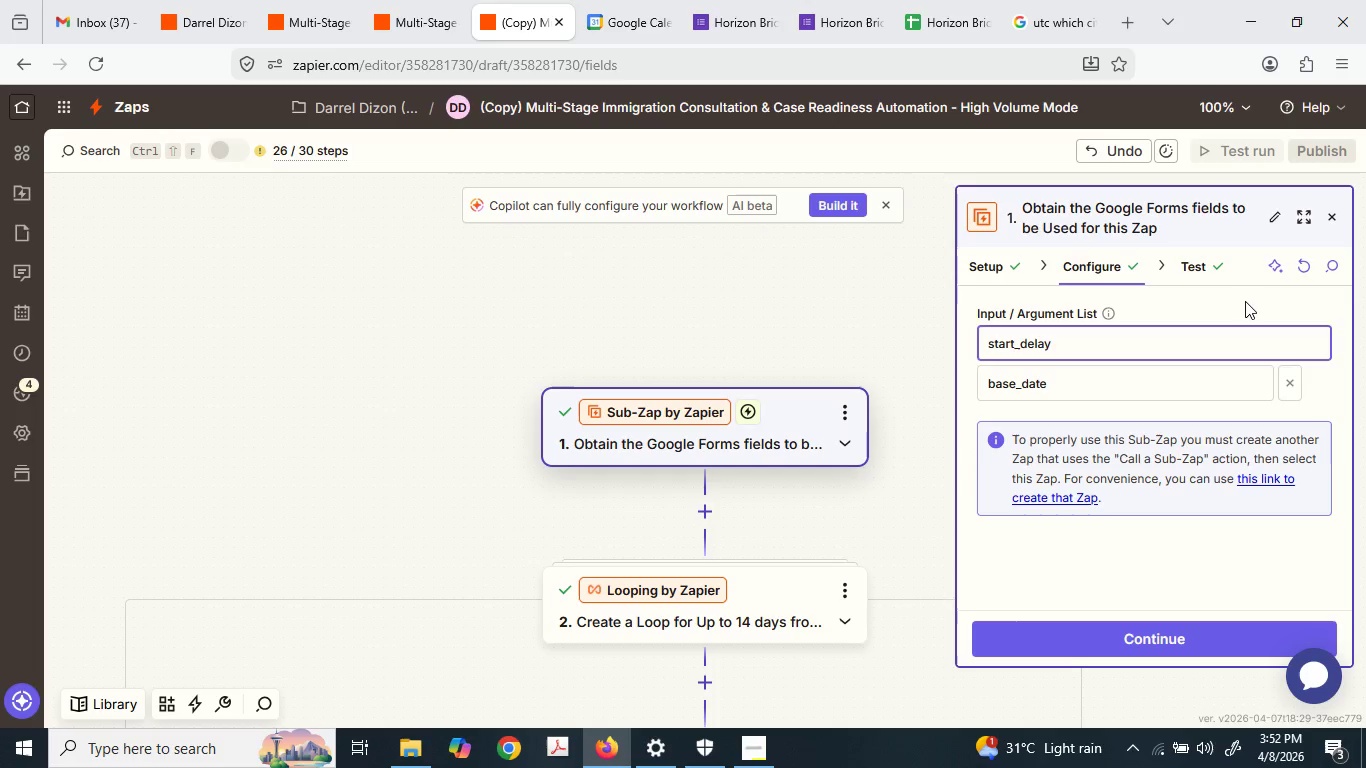 
left_click([1268, 343])
 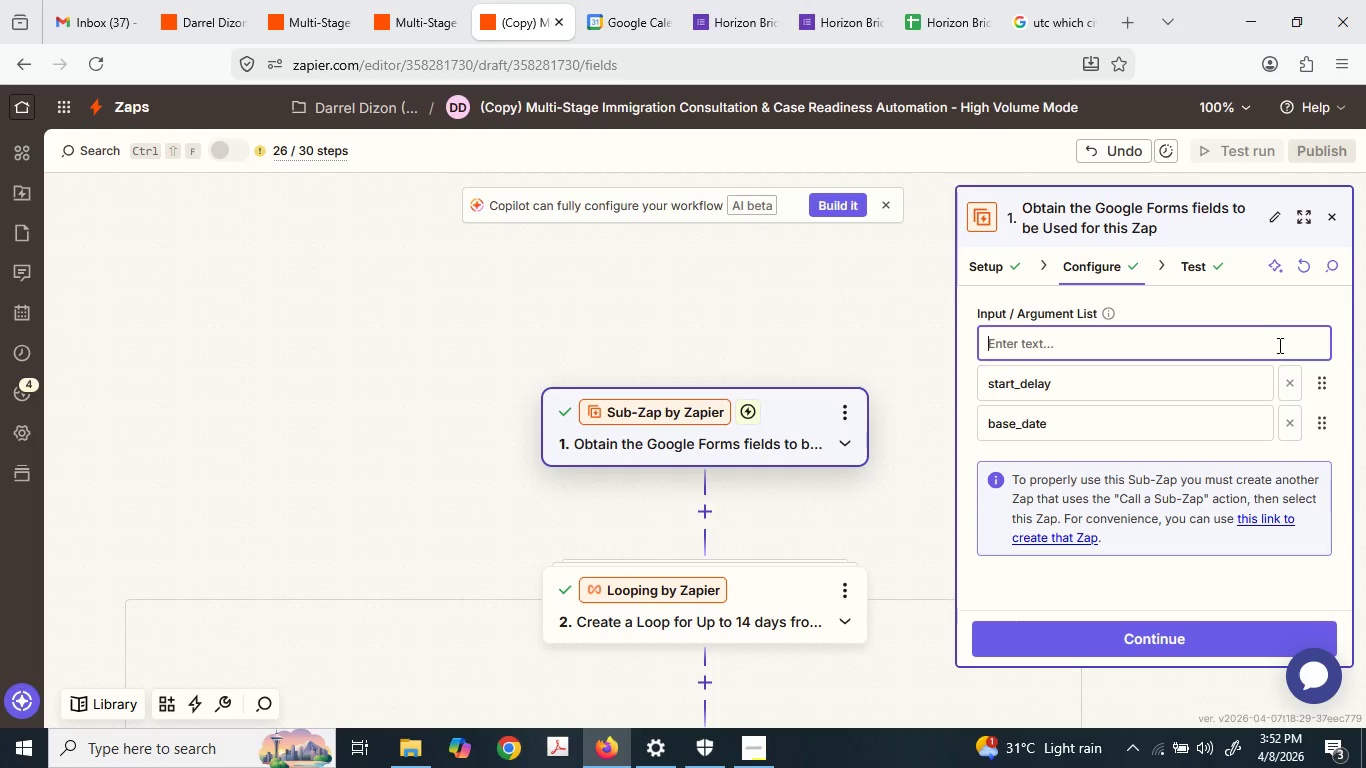 
type(visa_type)
 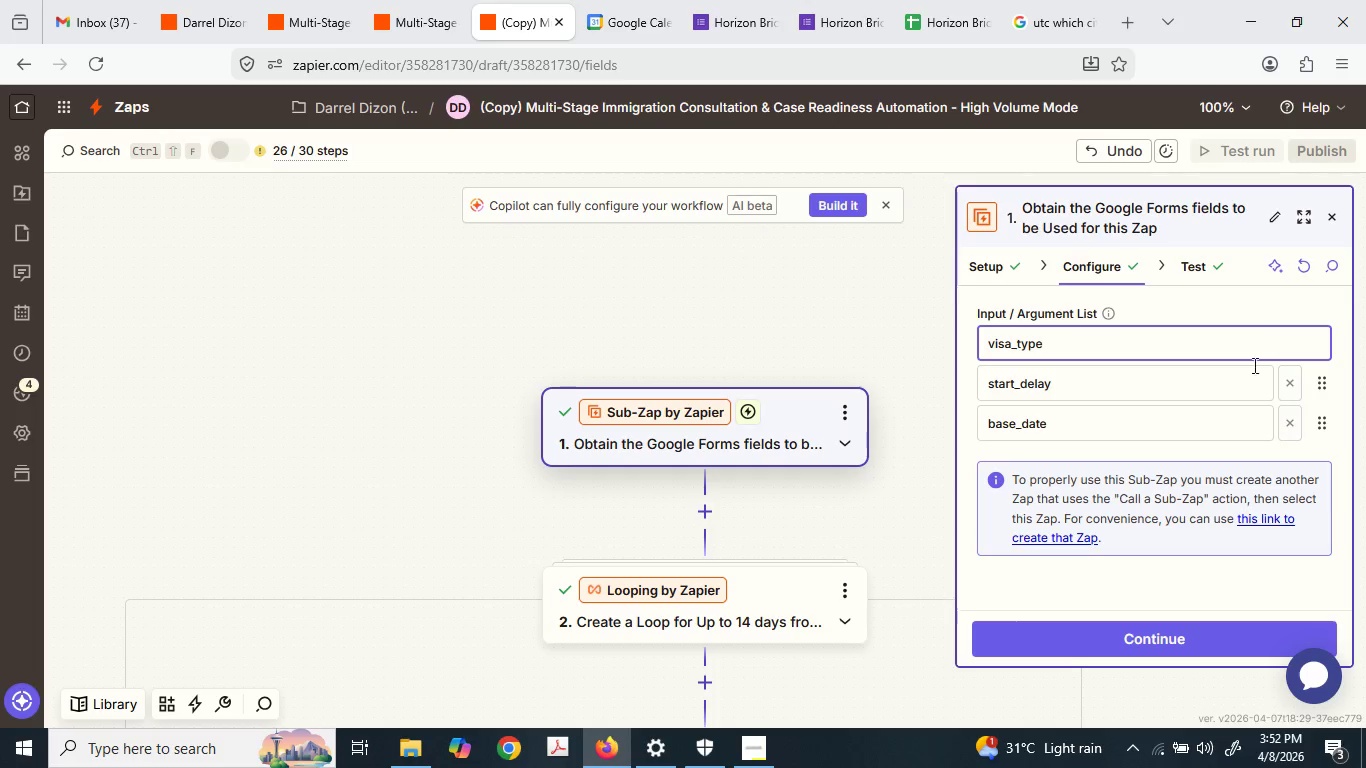 
wait(13.7)
 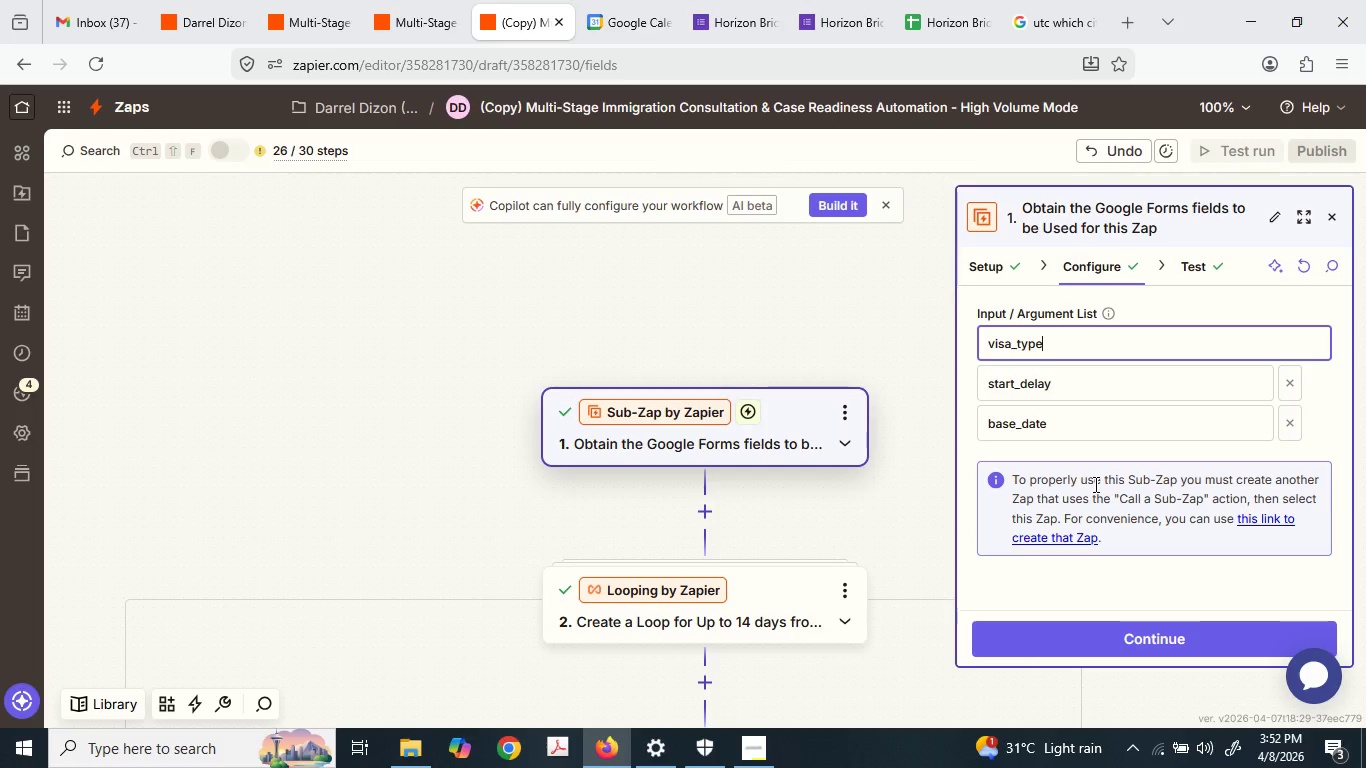 
scroll: coordinate [826, 565], scroll_direction: down, amount: 1.0
 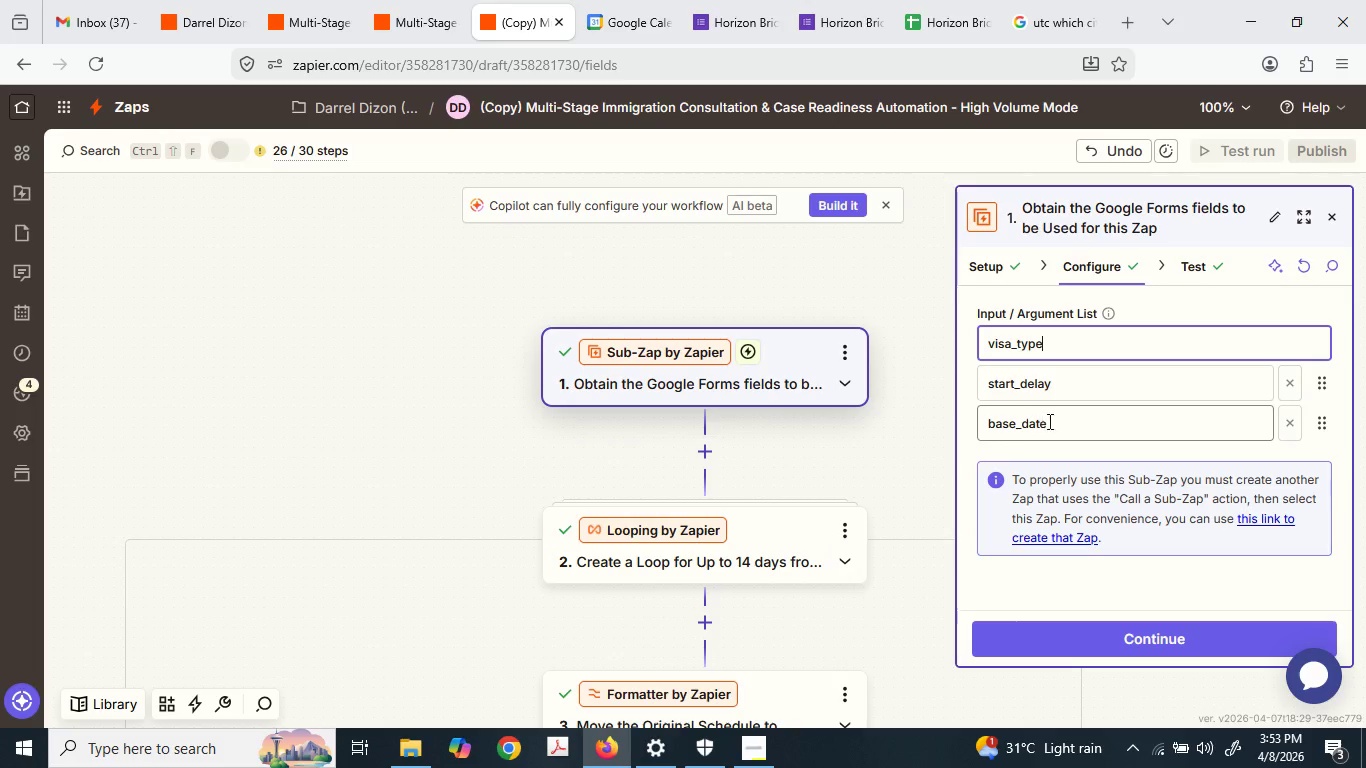 
double_click([1041, 339])
 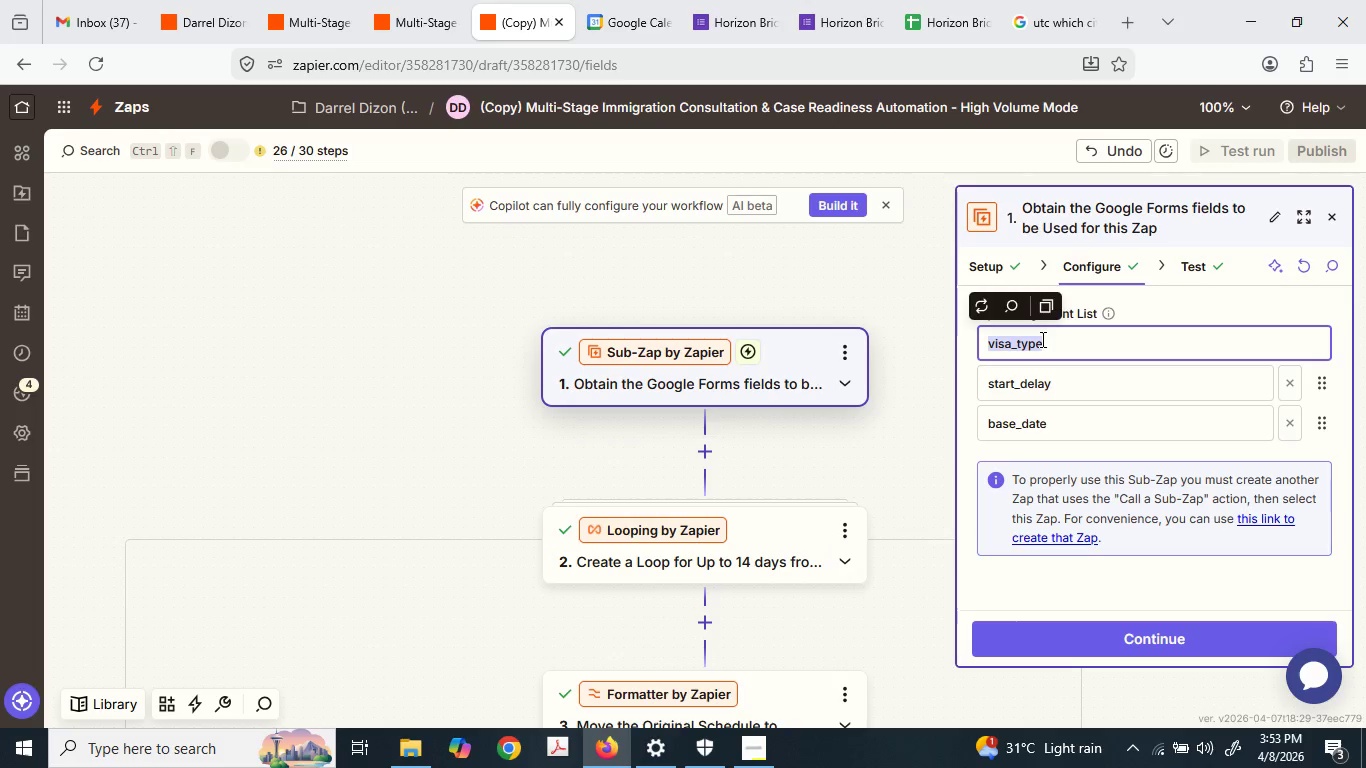 
triple_click([1041, 339])
 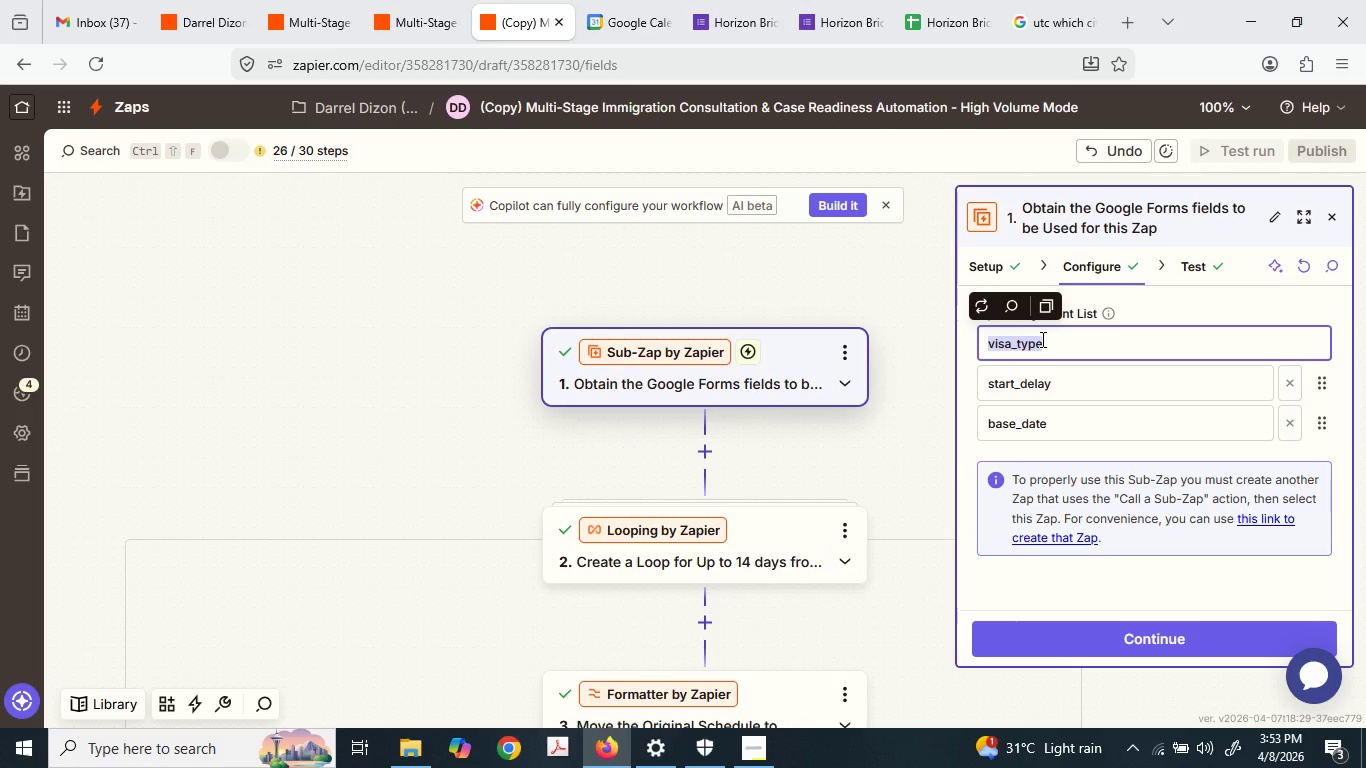 
key(Delete)
 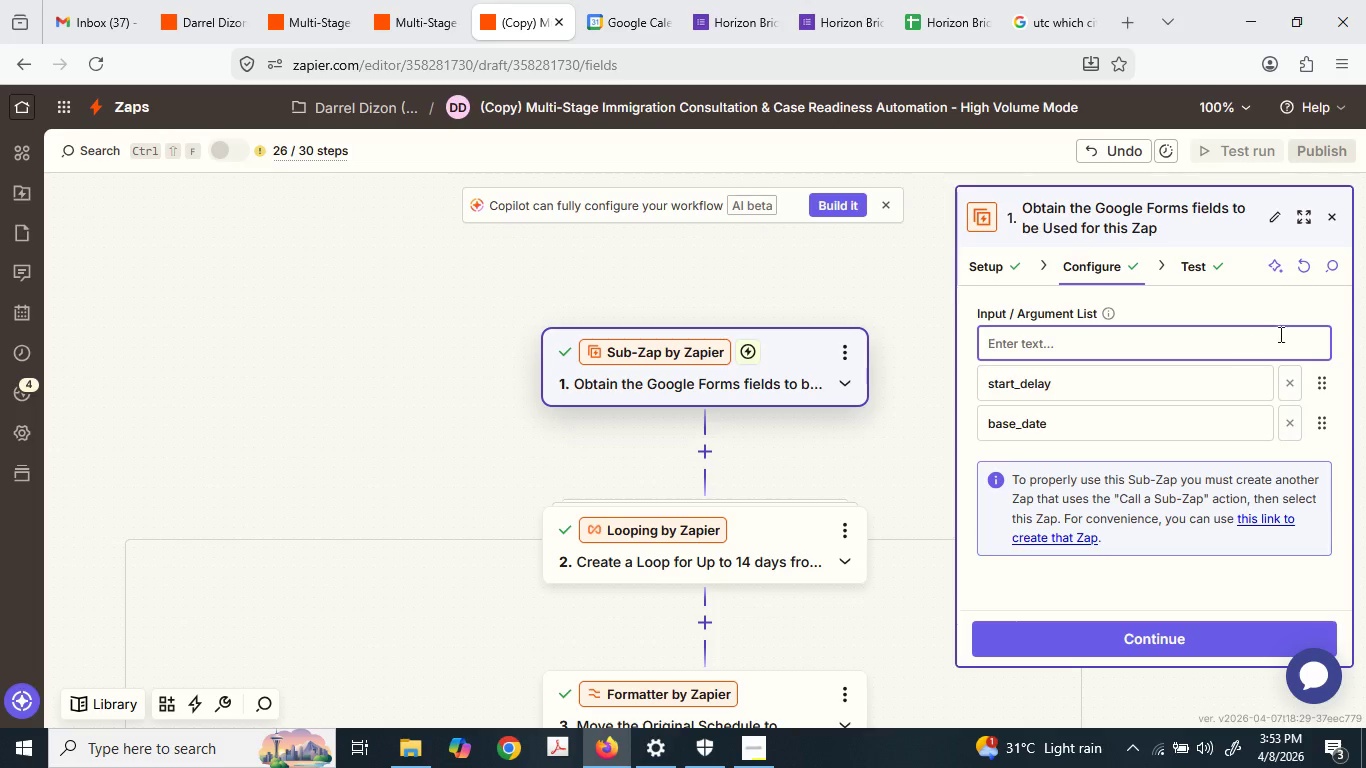 
left_click([1297, 318])
 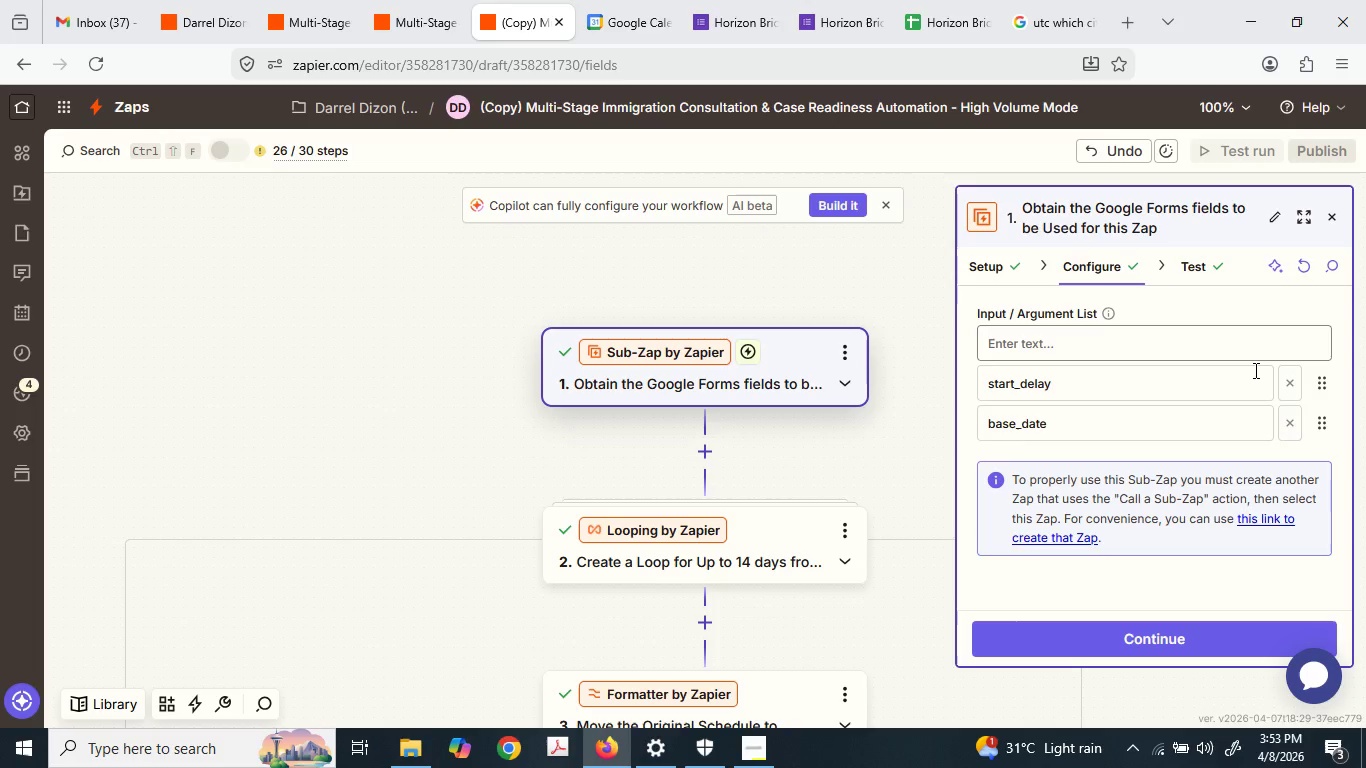 
left_click([1235, 349])
 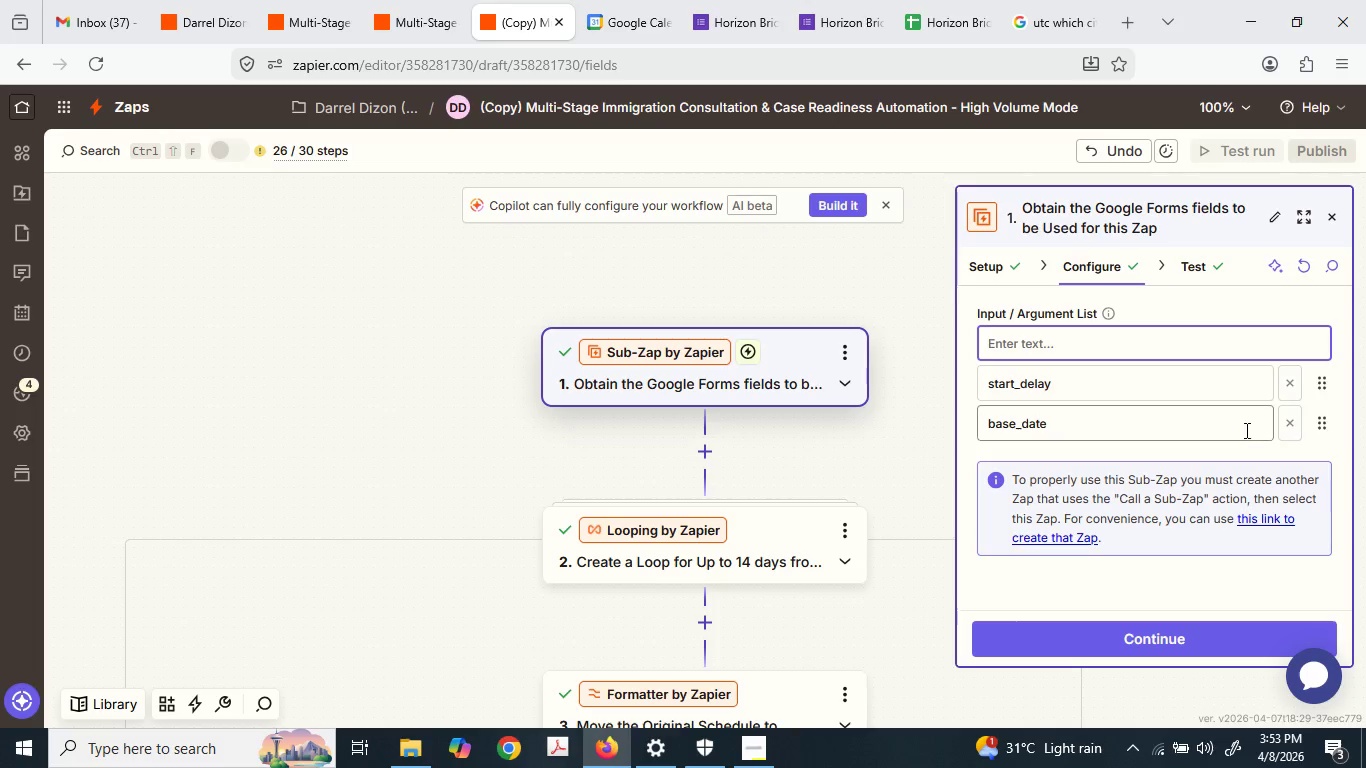 
left_click([1273, 455])
 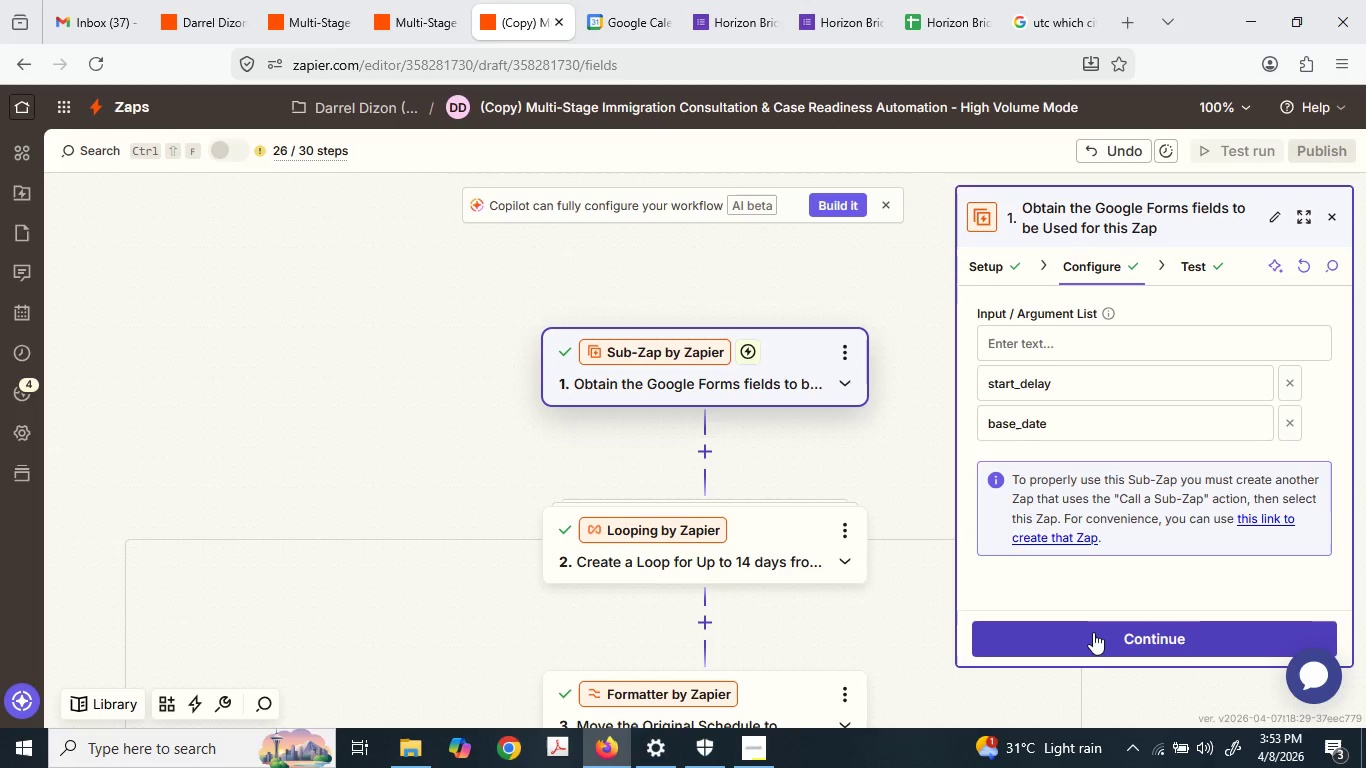 
left_click([1099, 635])
 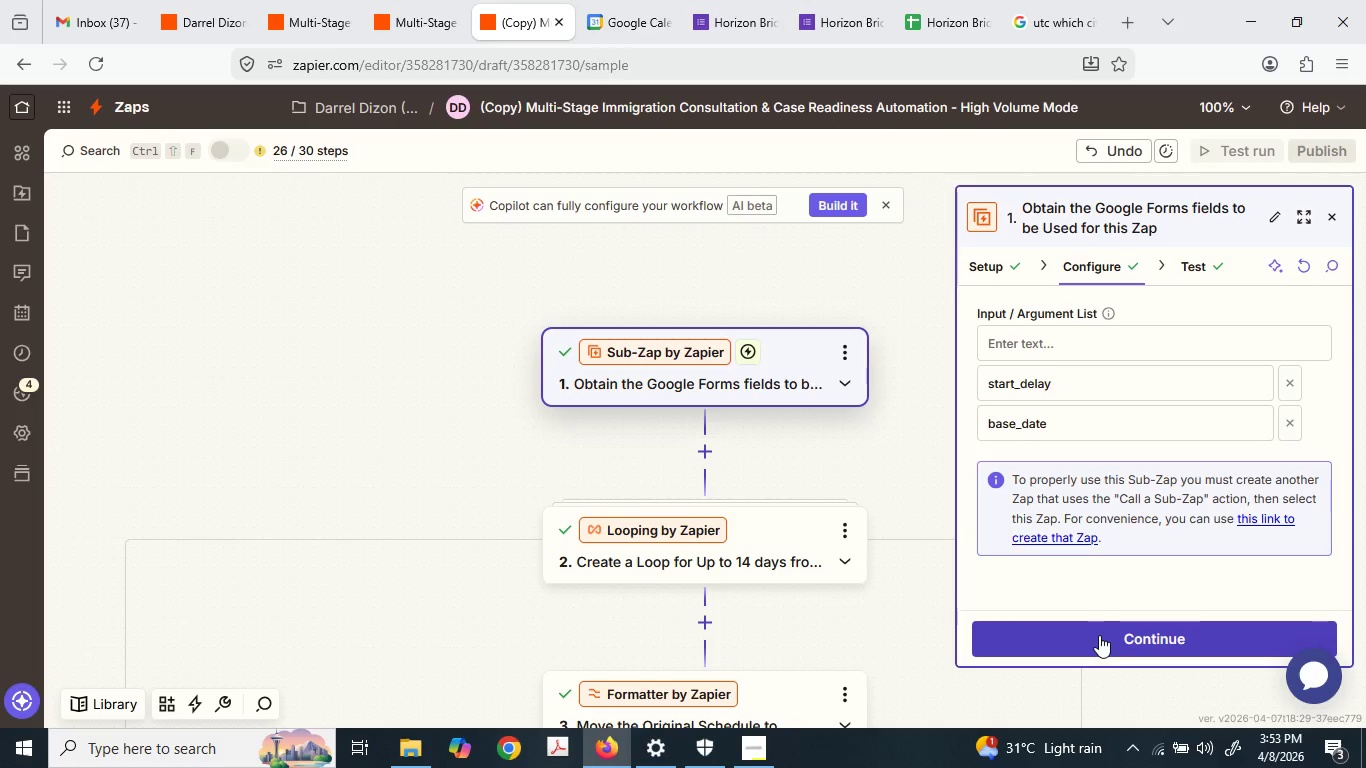 
mouse_move([1105, 597])
 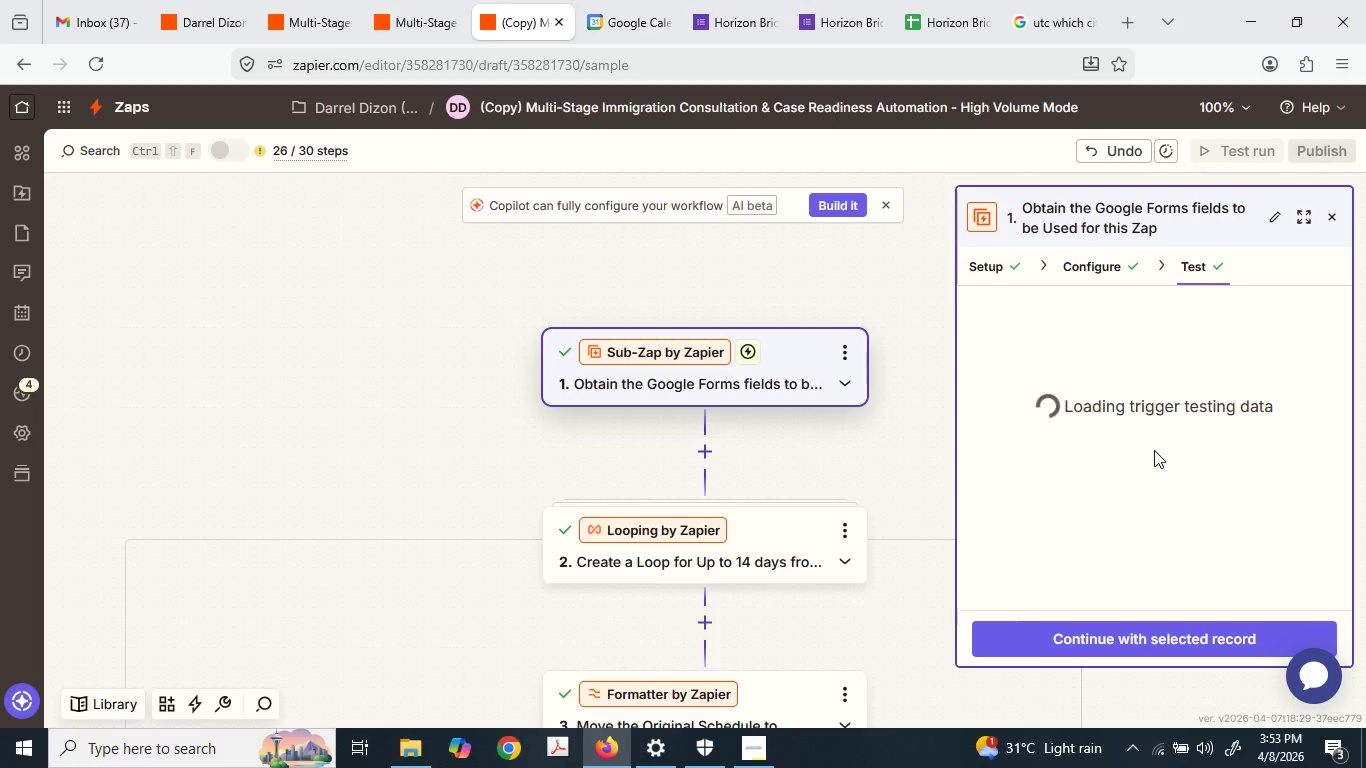 
left_click([1154, 450])
 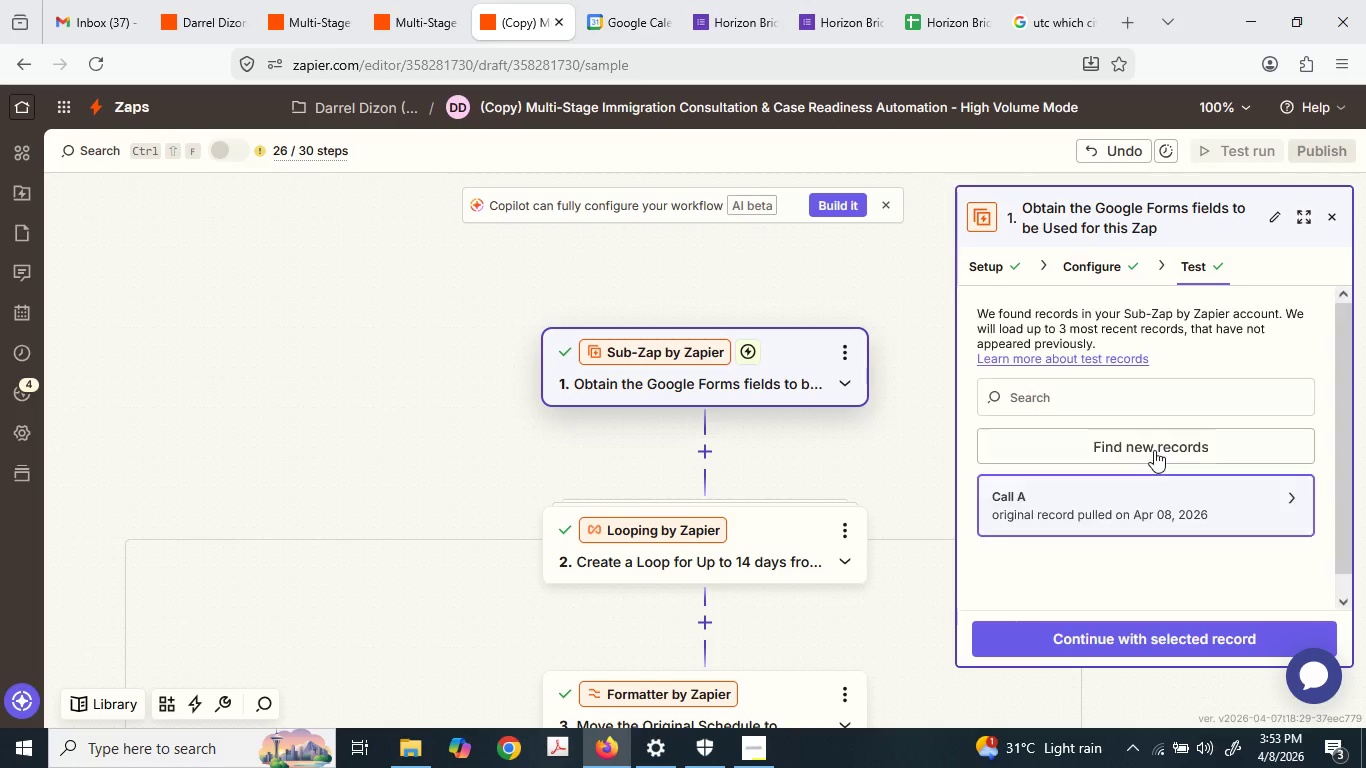 
left_click([1154, 450])
 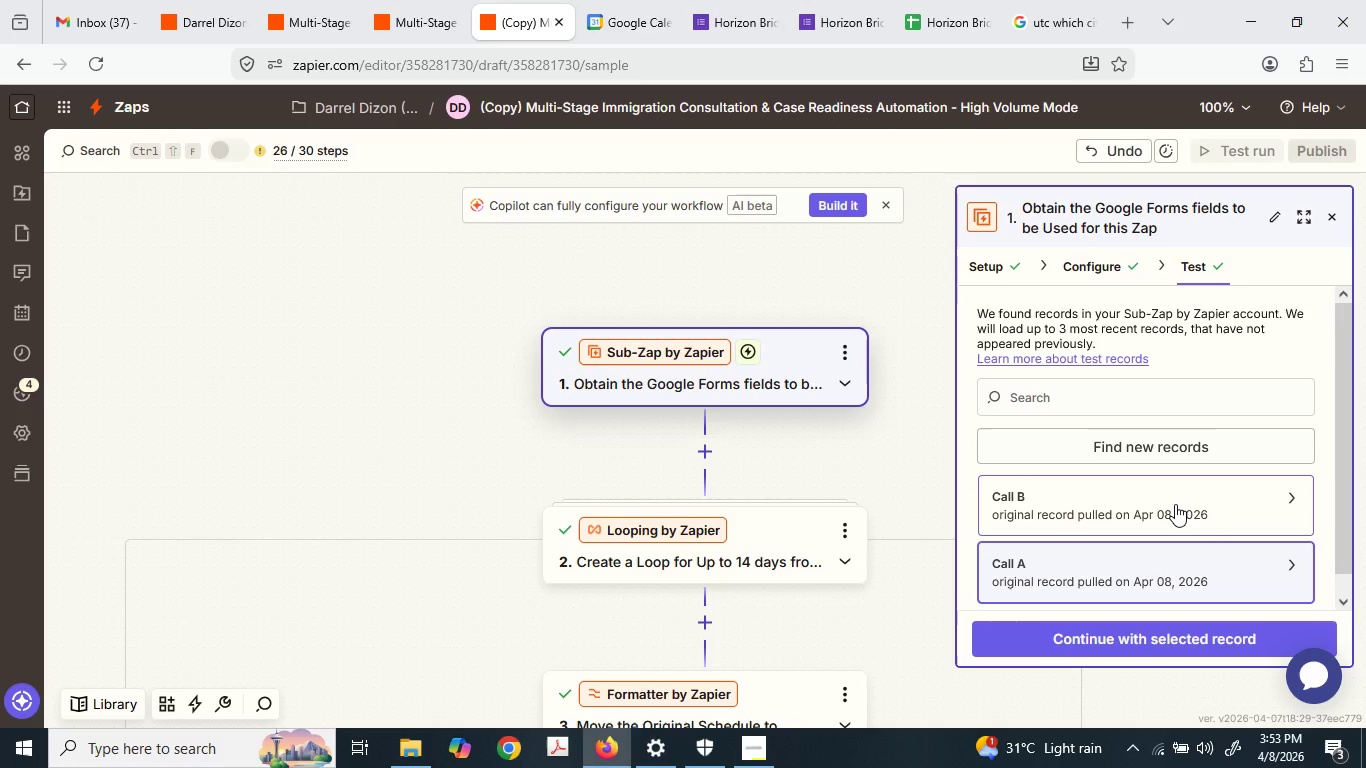 
left_click([1175, 504])
 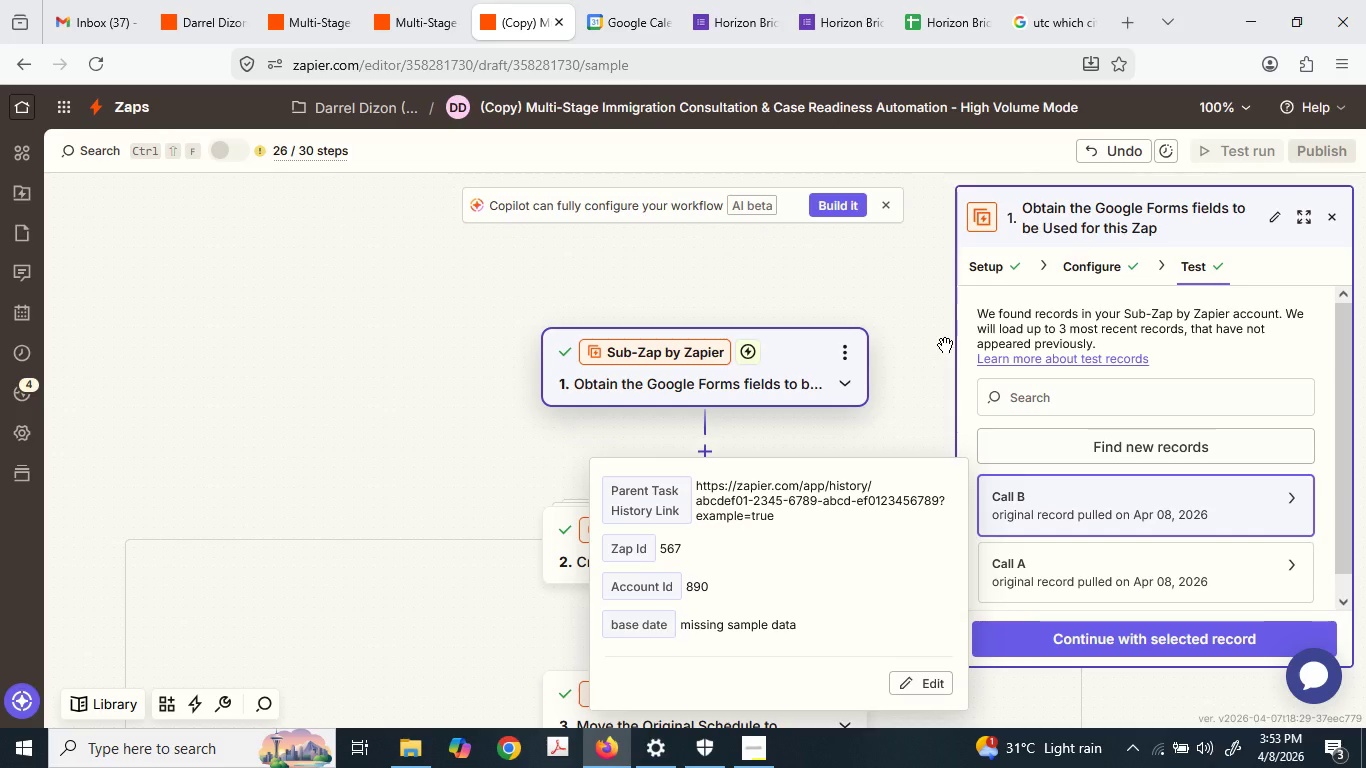 
wait(38.47)
 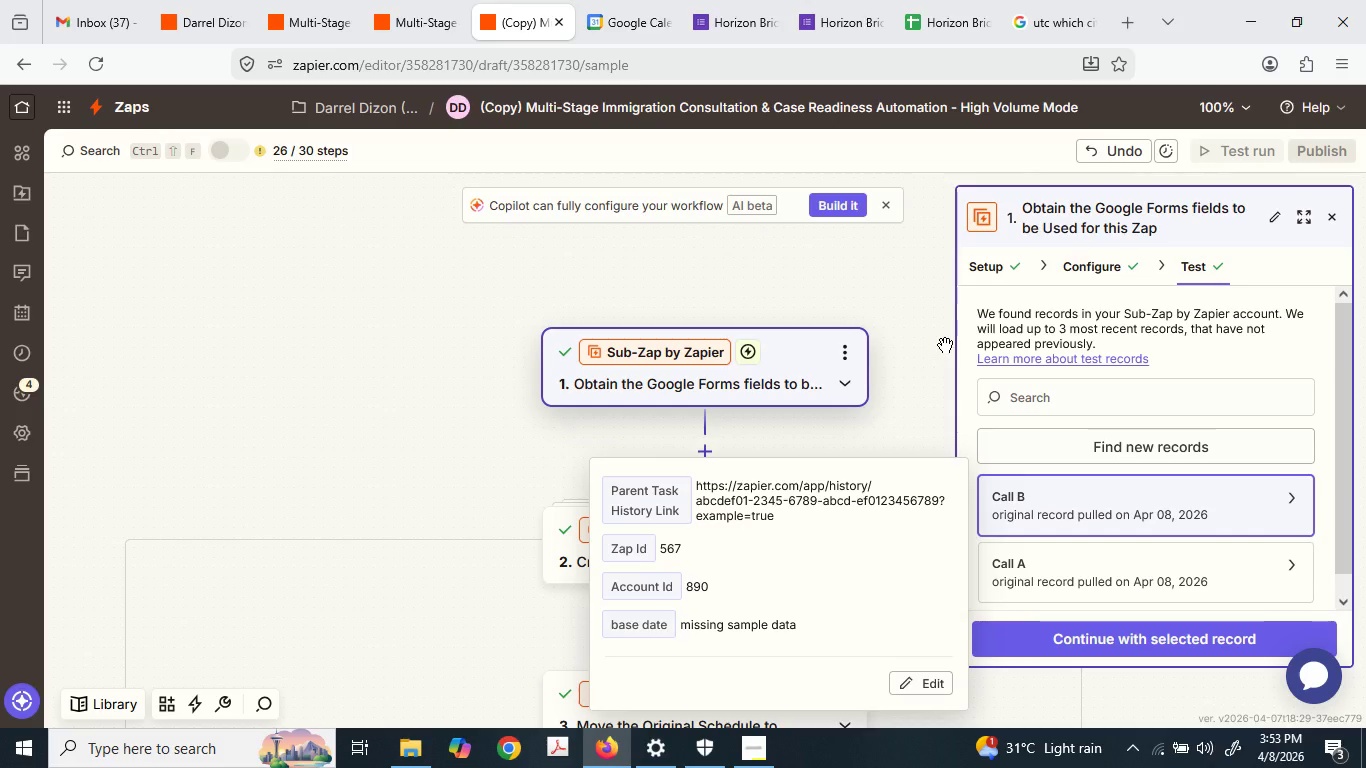 
scroll: coordinate [895, 326], scroll_direction: down, amount: 1.0
 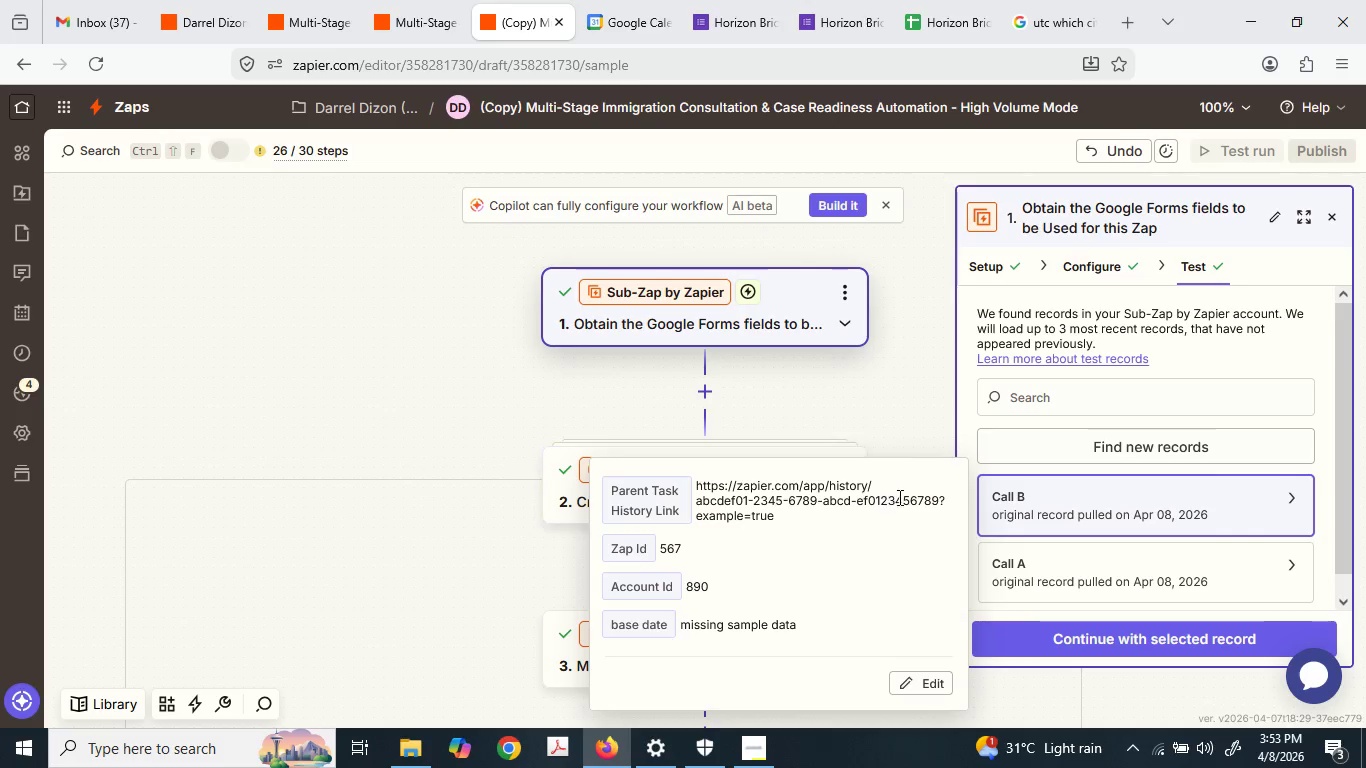 
left_click([893, 393])
 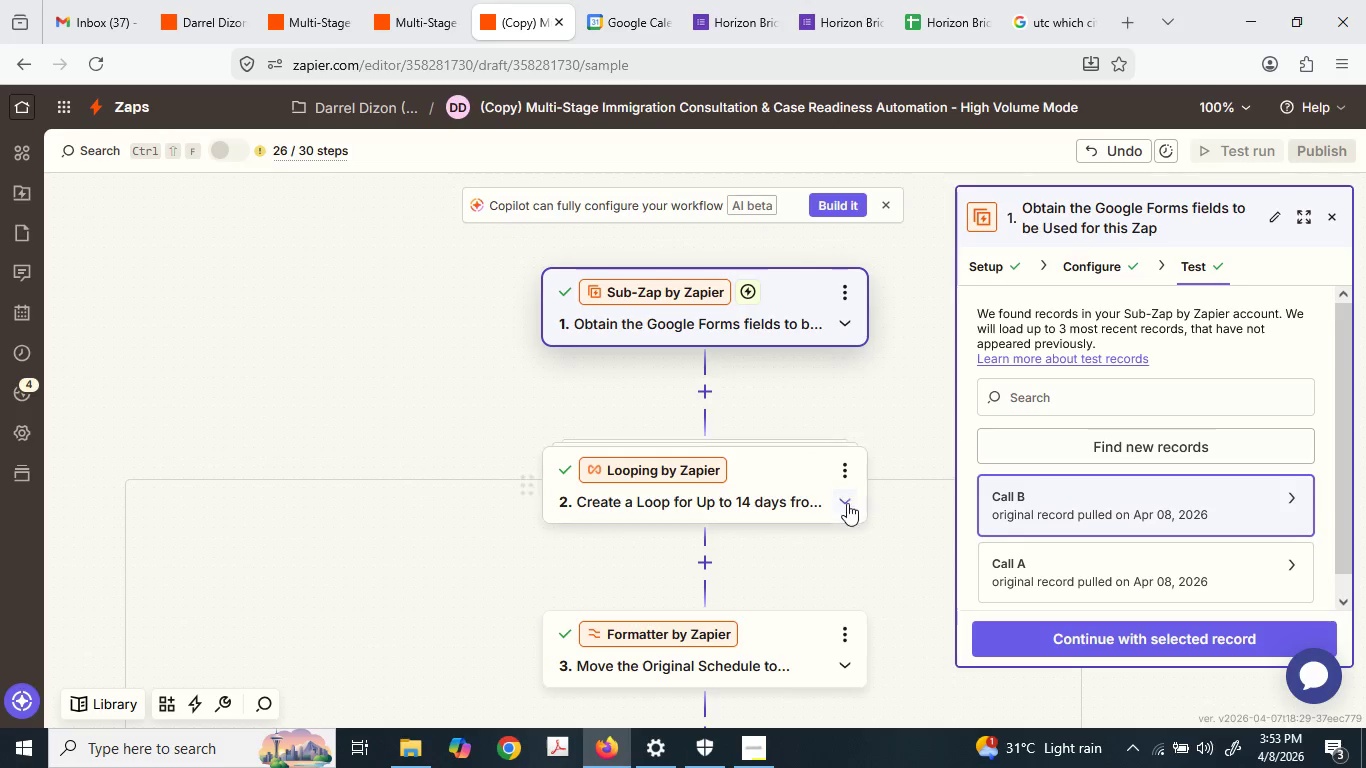 
scroll: coordinate [847, 503], scroll_direction: down, amount: 2.0
 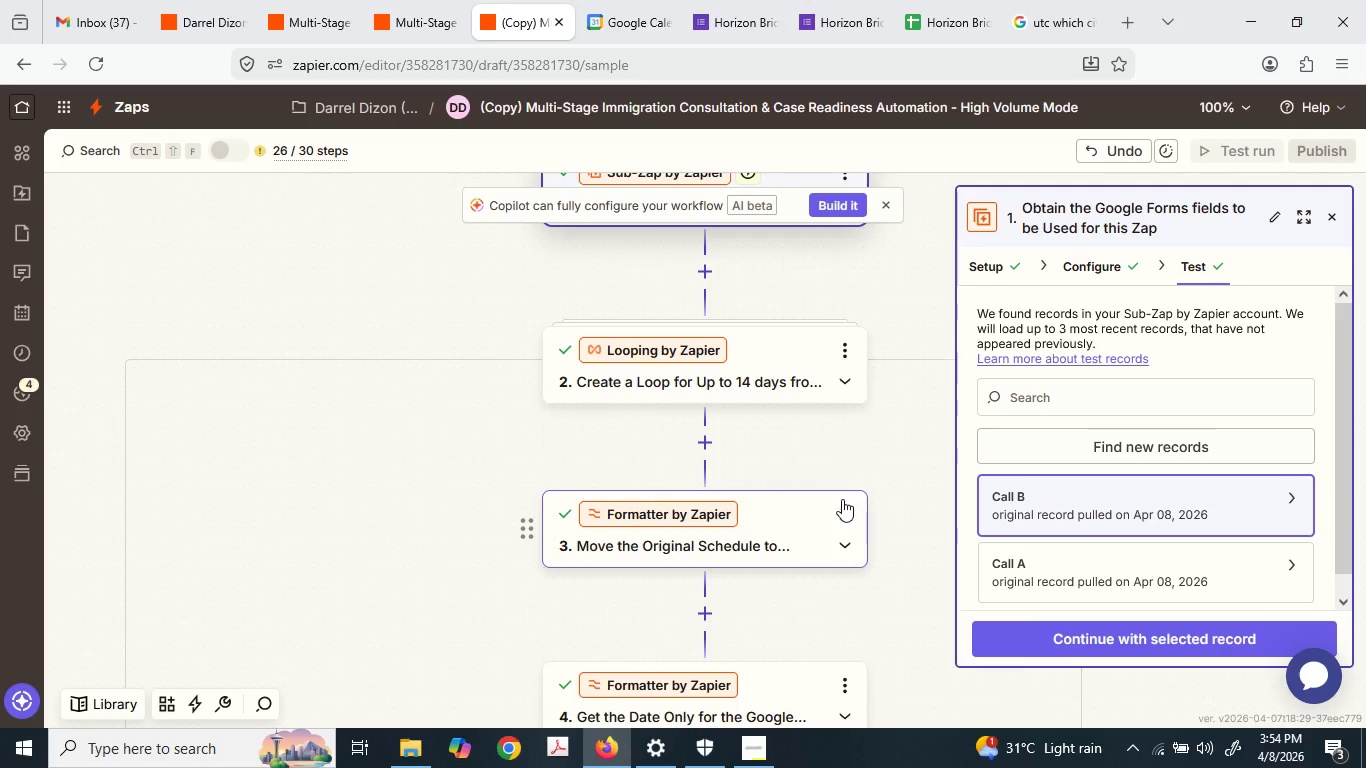 
wait(44.92)
 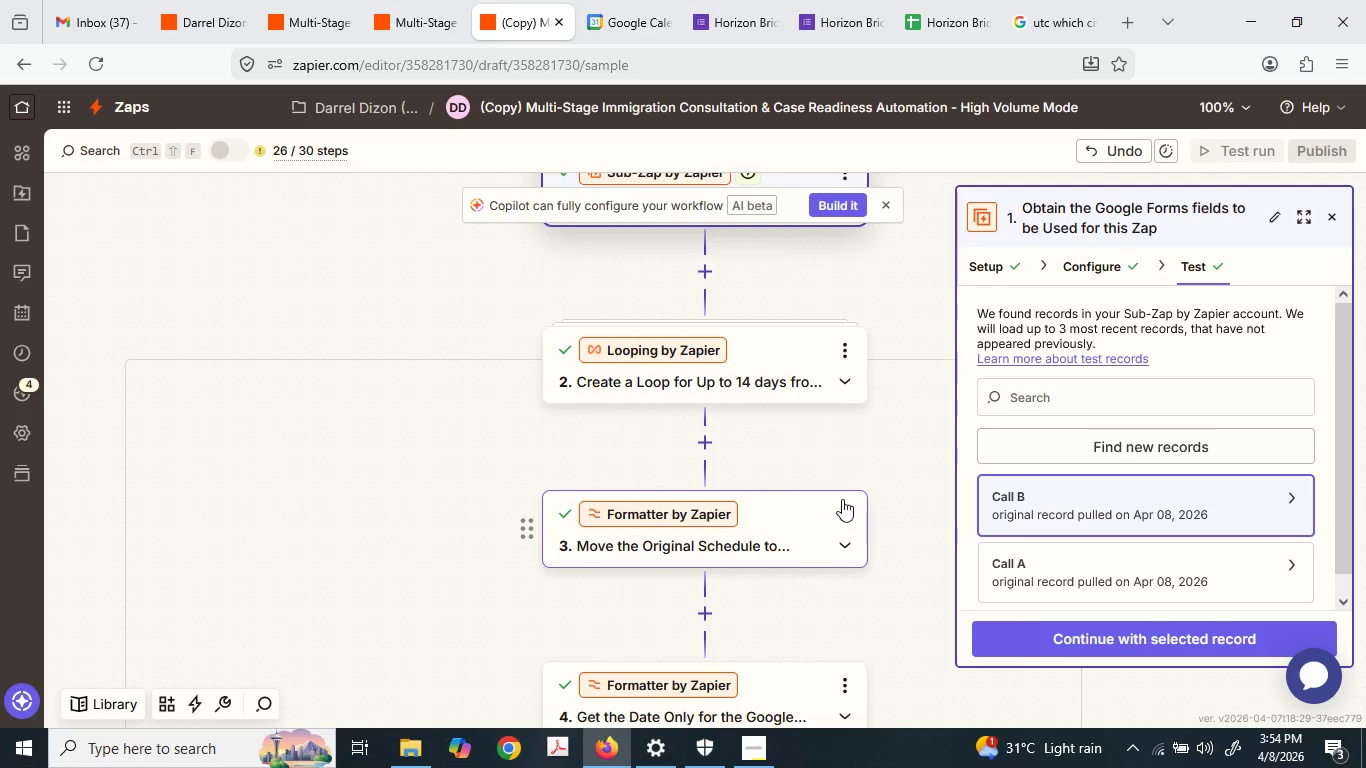 
scroll: coordinate [420, 426], scroll_direction: down, amount: 2.0
 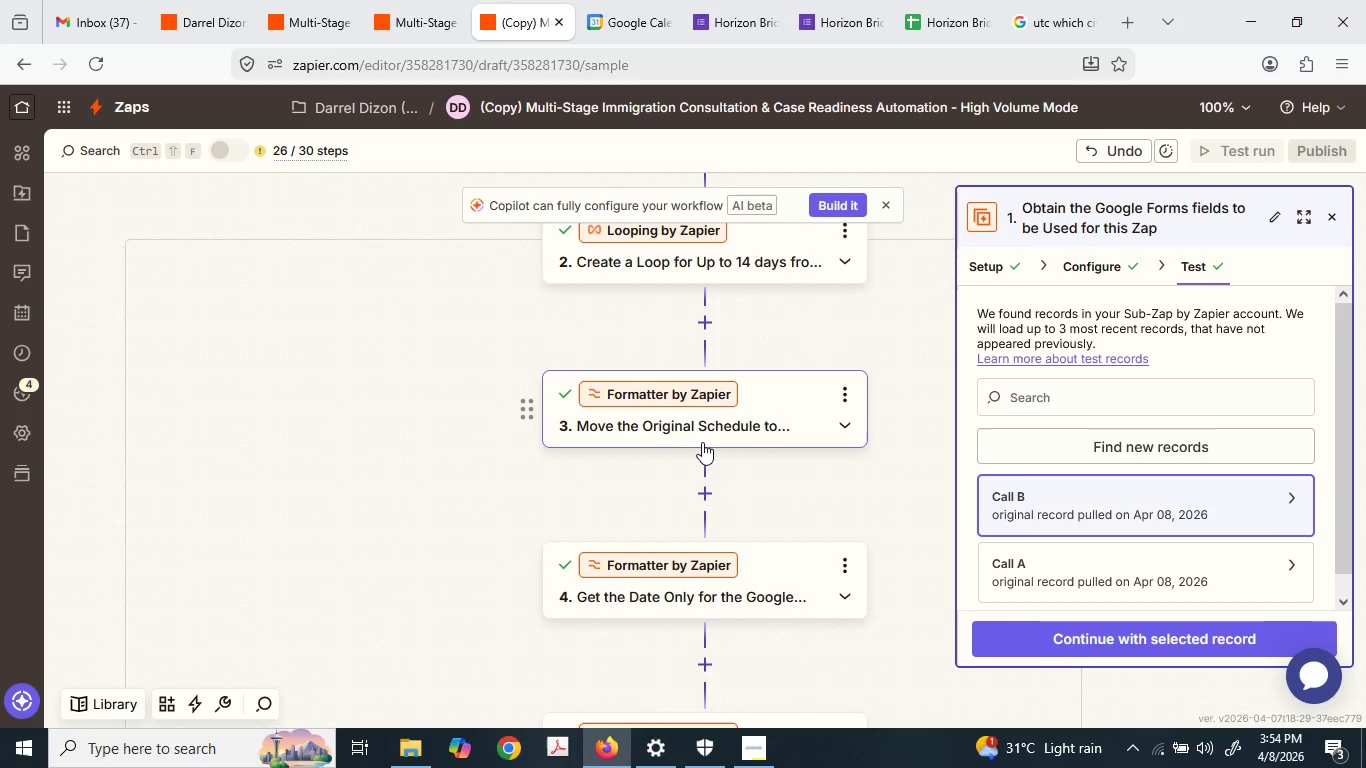 
left_click([714, 419])
 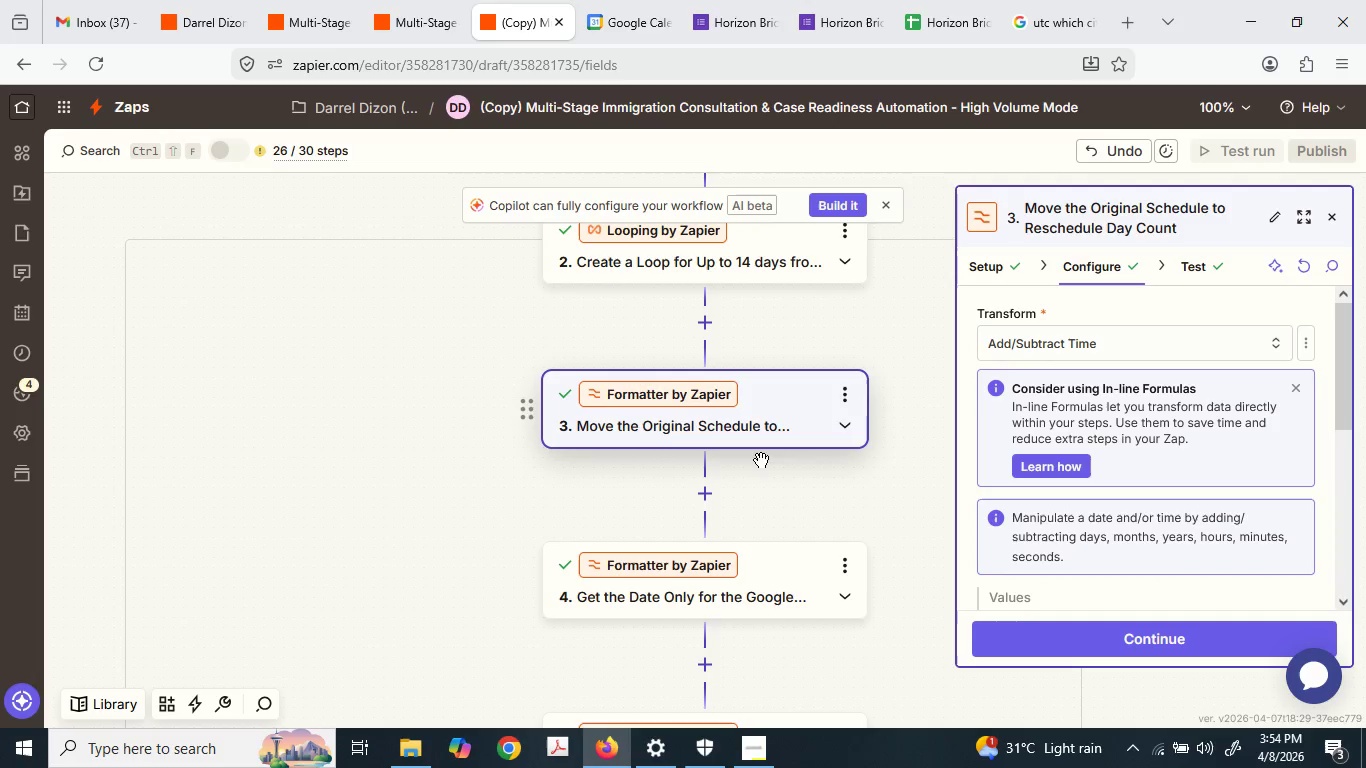 
scroll: coordinate [1096, 433], scroll_direction: down, amount: 2.0
 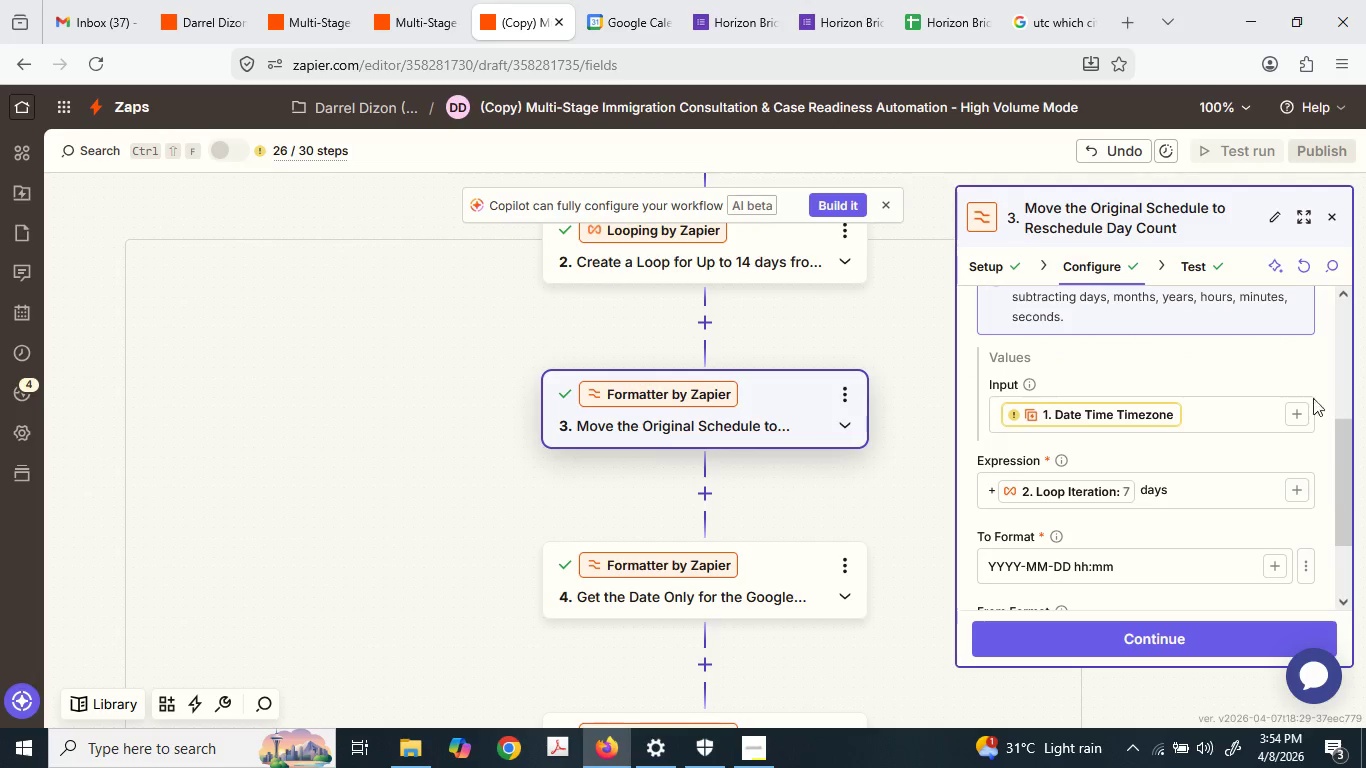 
left_click([1143, 422])
 